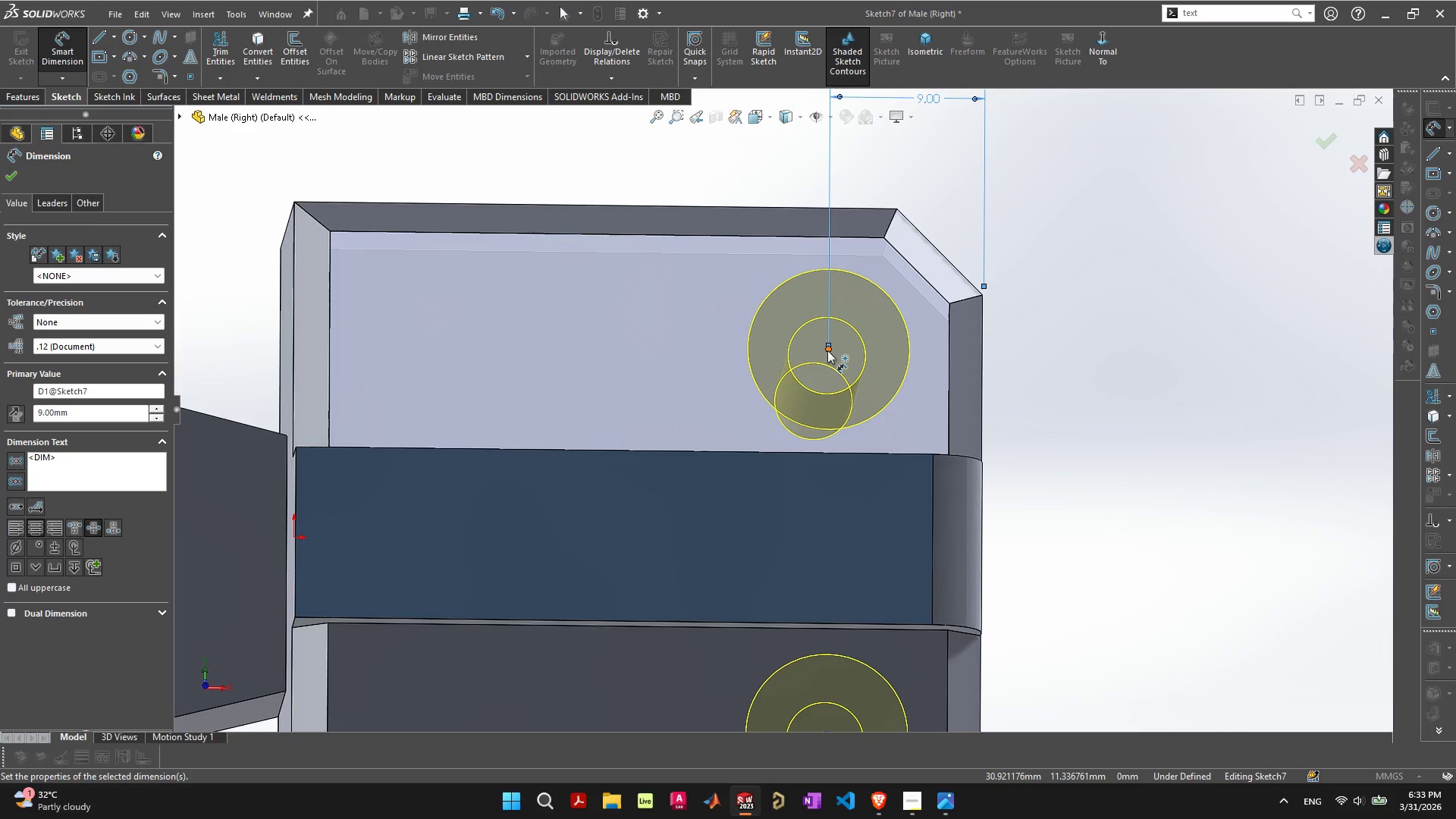 
left_click([827, 350])
 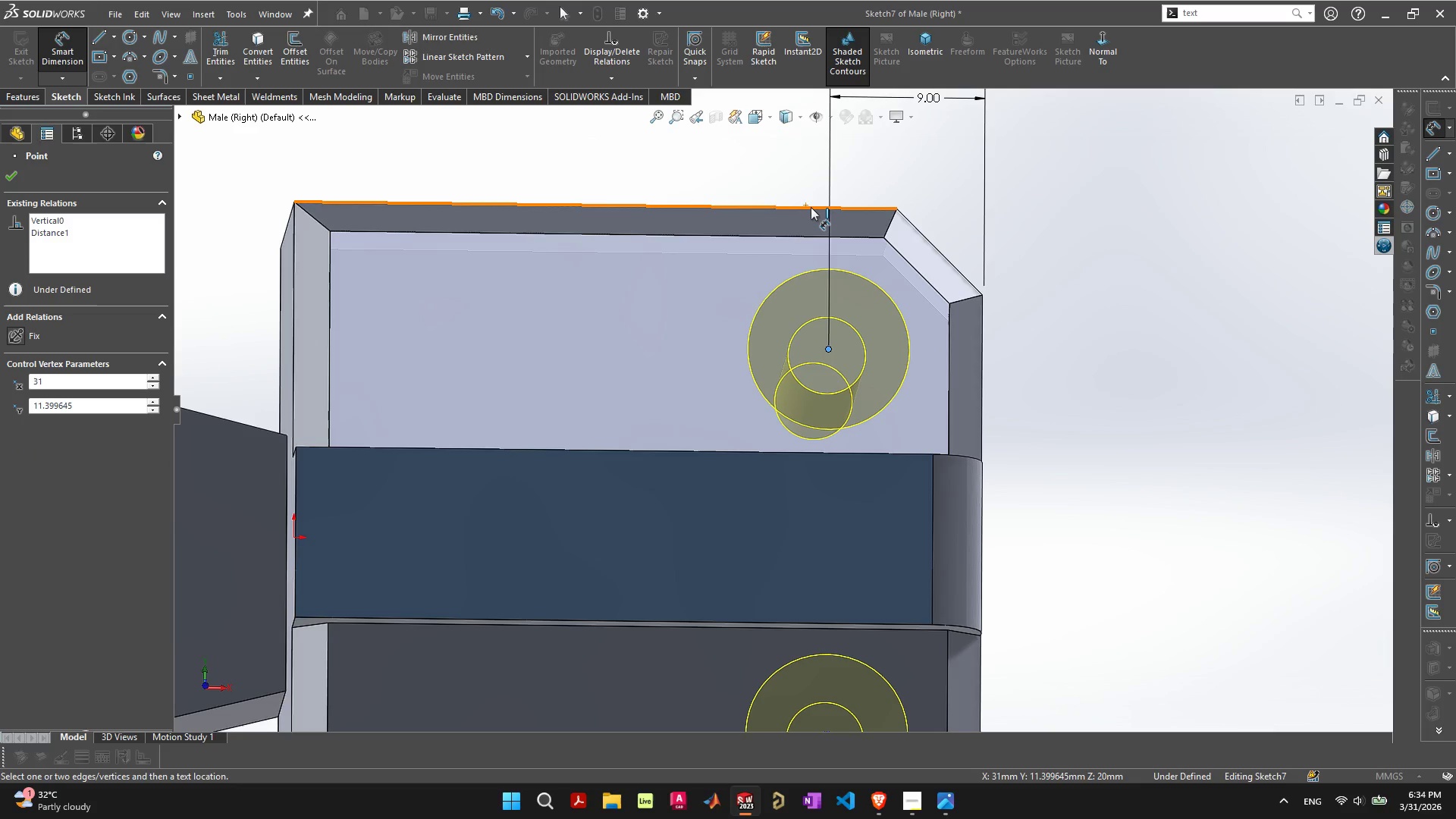 
left_click([811, 207])
 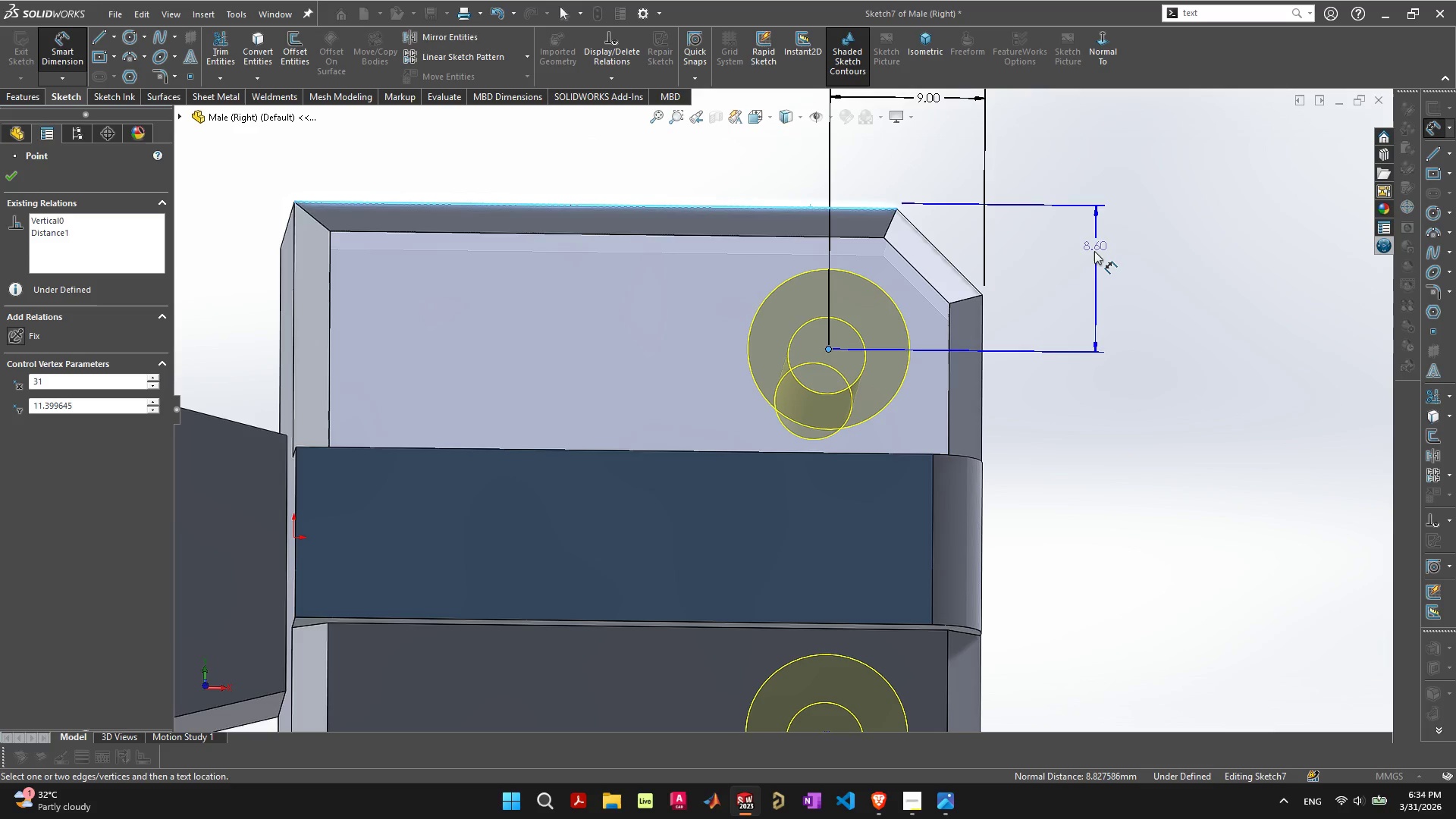 
left_click([1094, 251])
 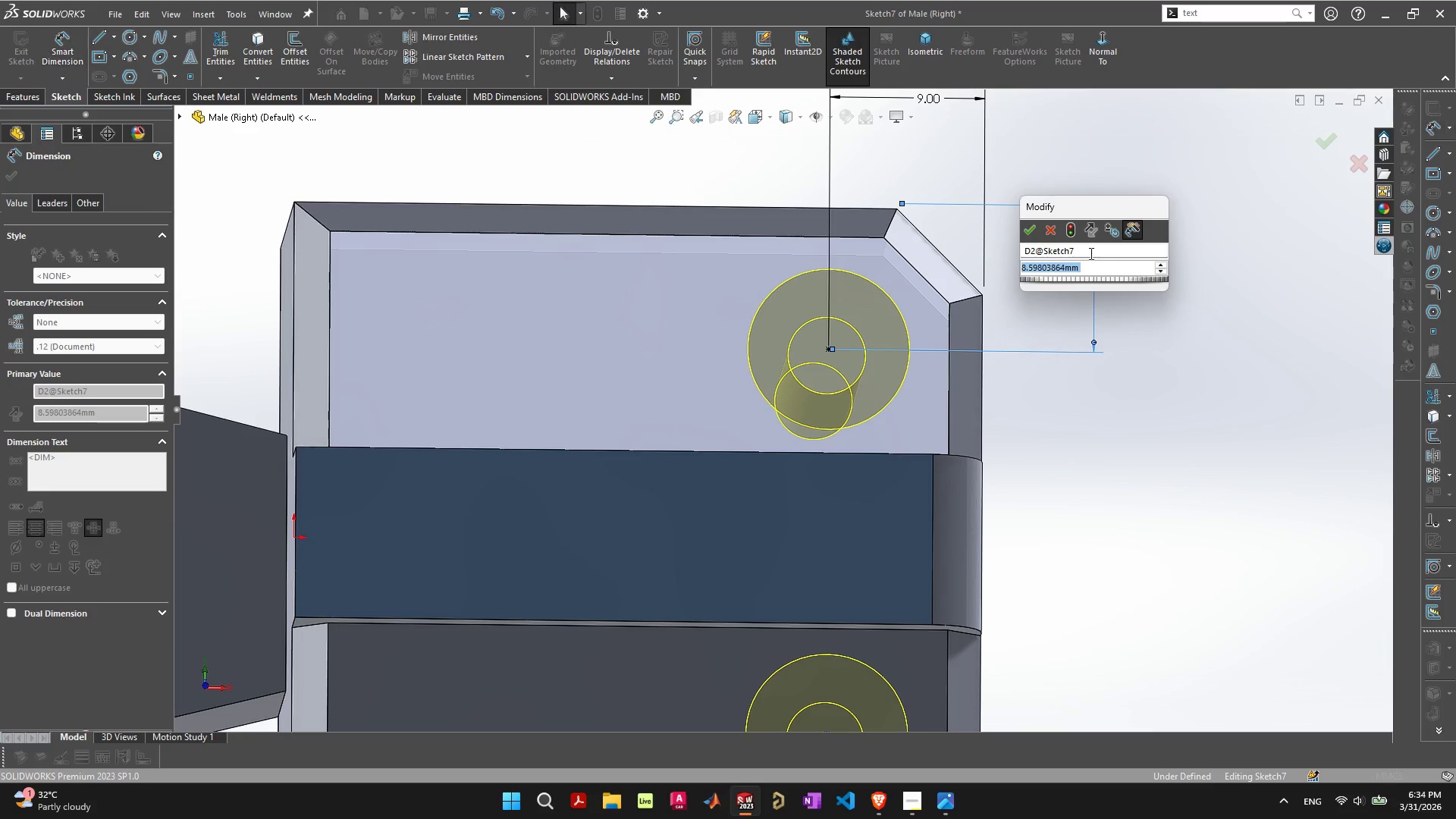 
key(6)
 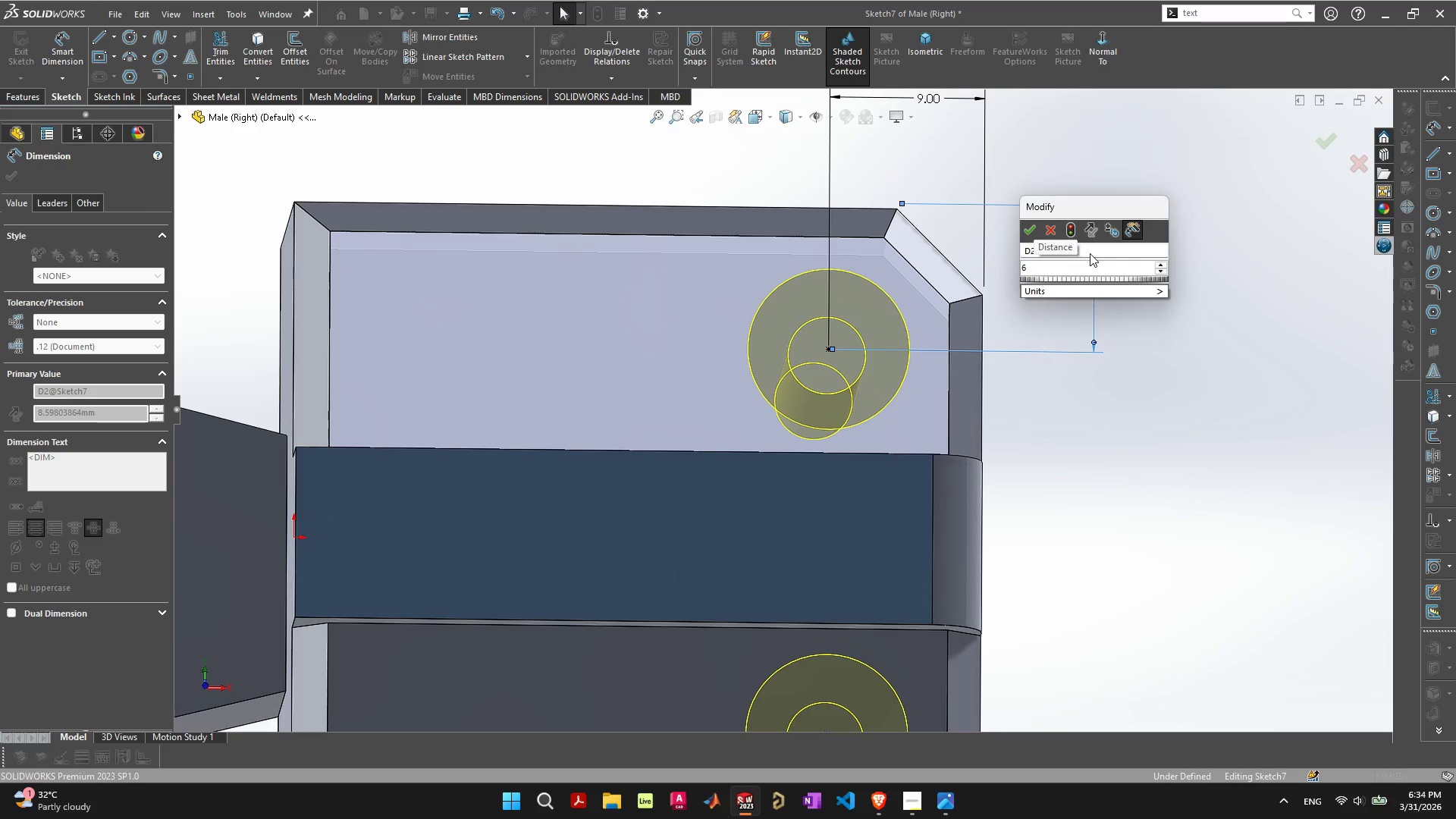 
key(Enter)
 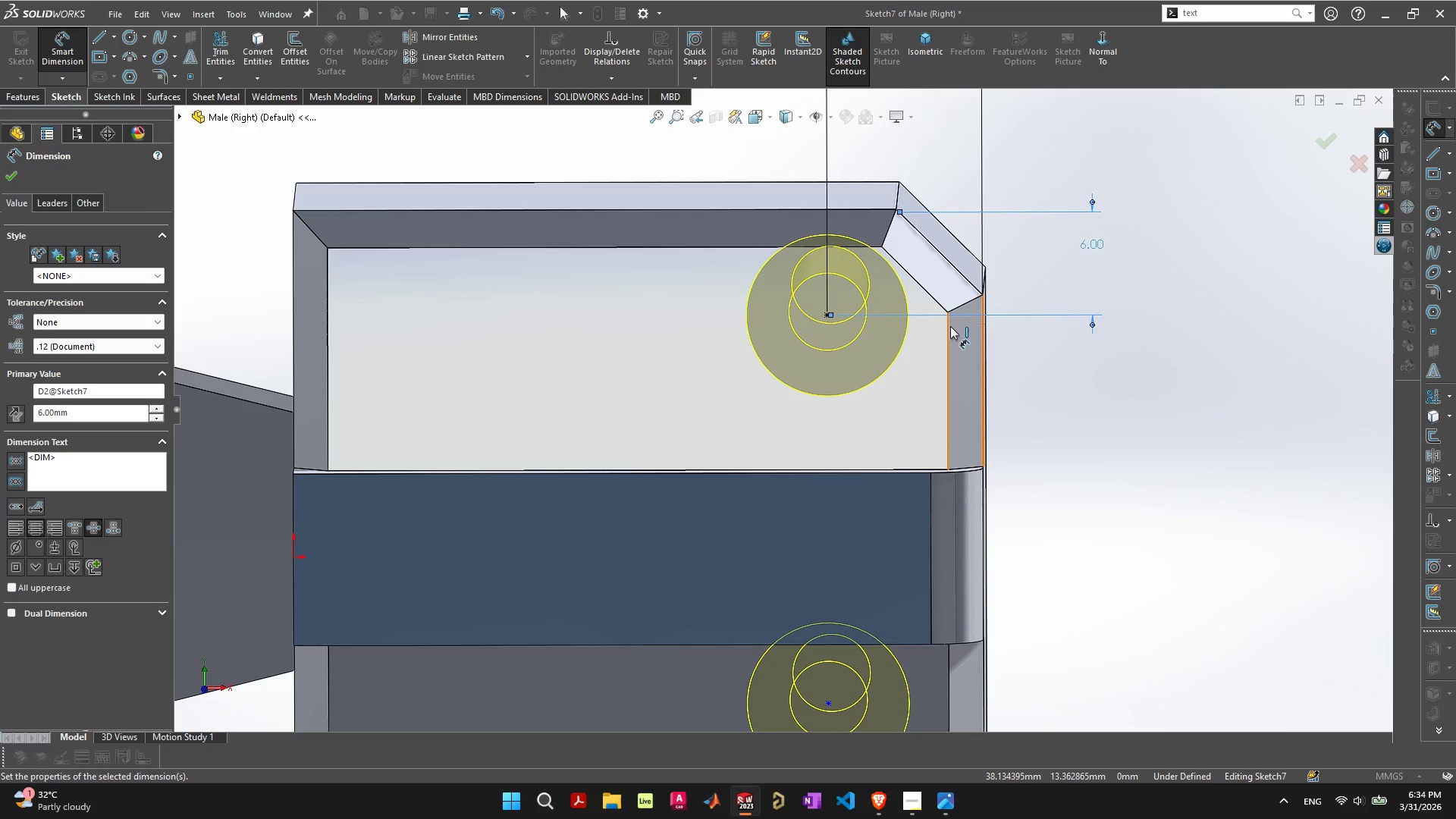 
wait(5.62)
 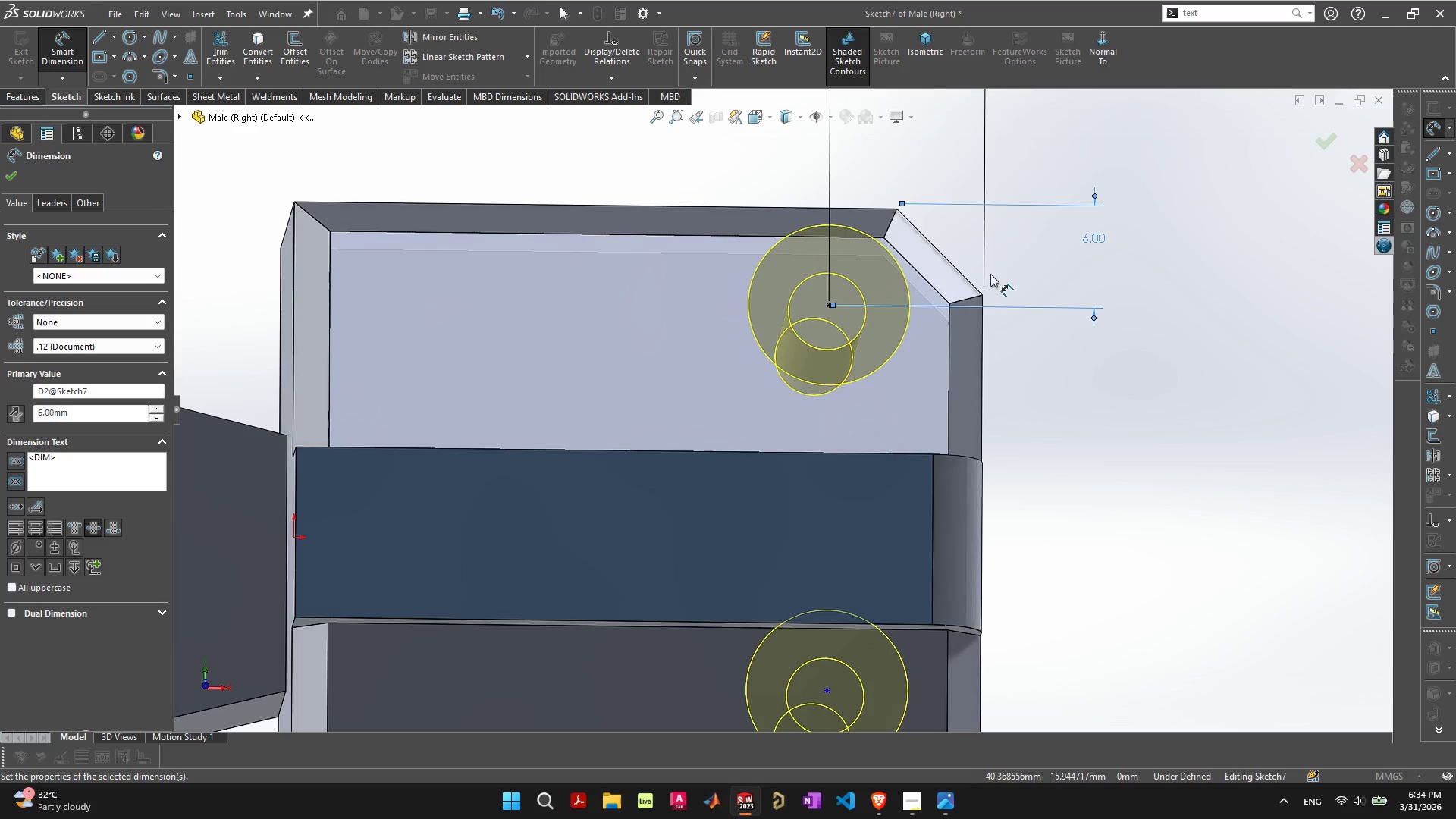 
double_click([1091, 246])
 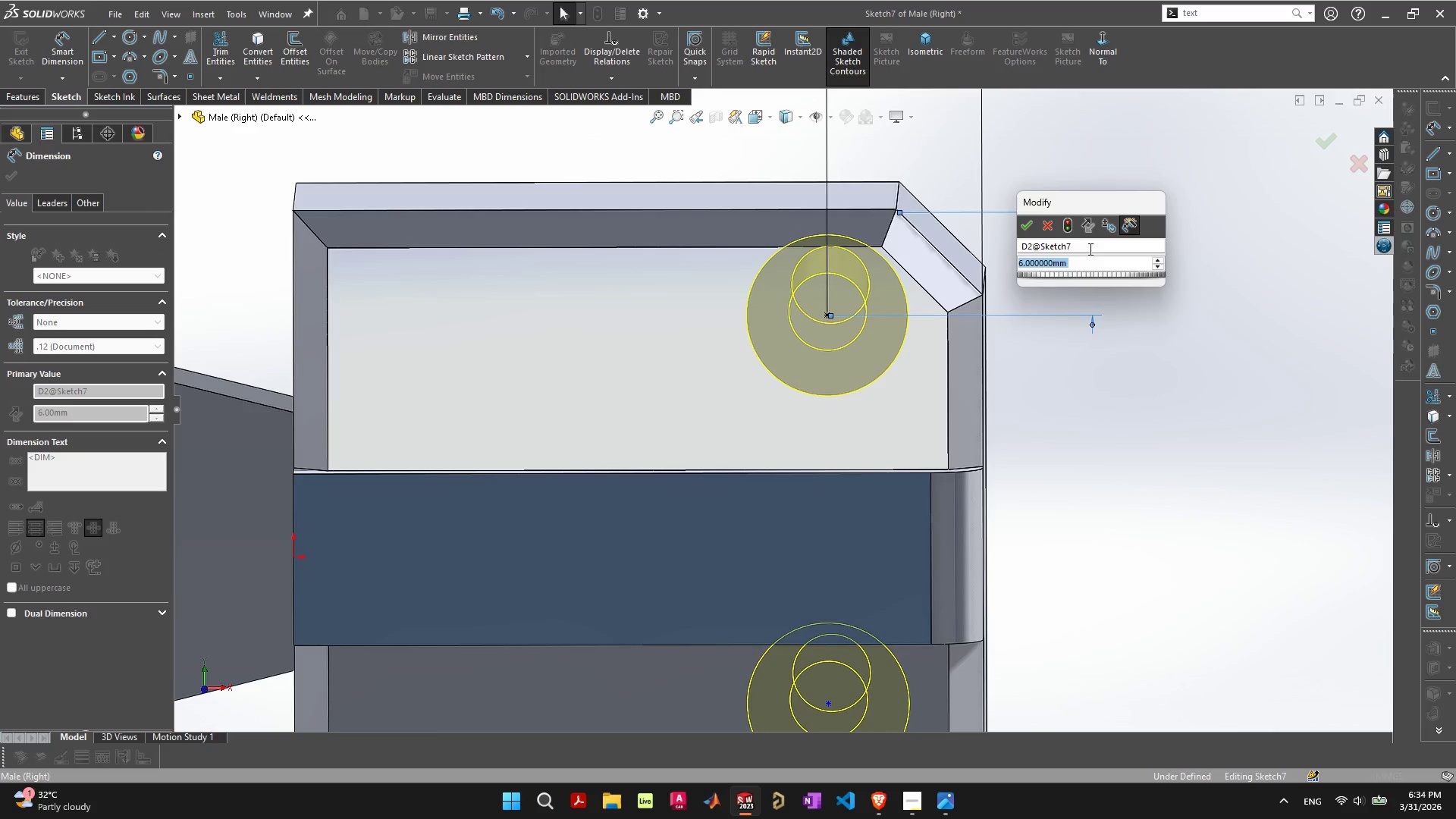 
key(9)
 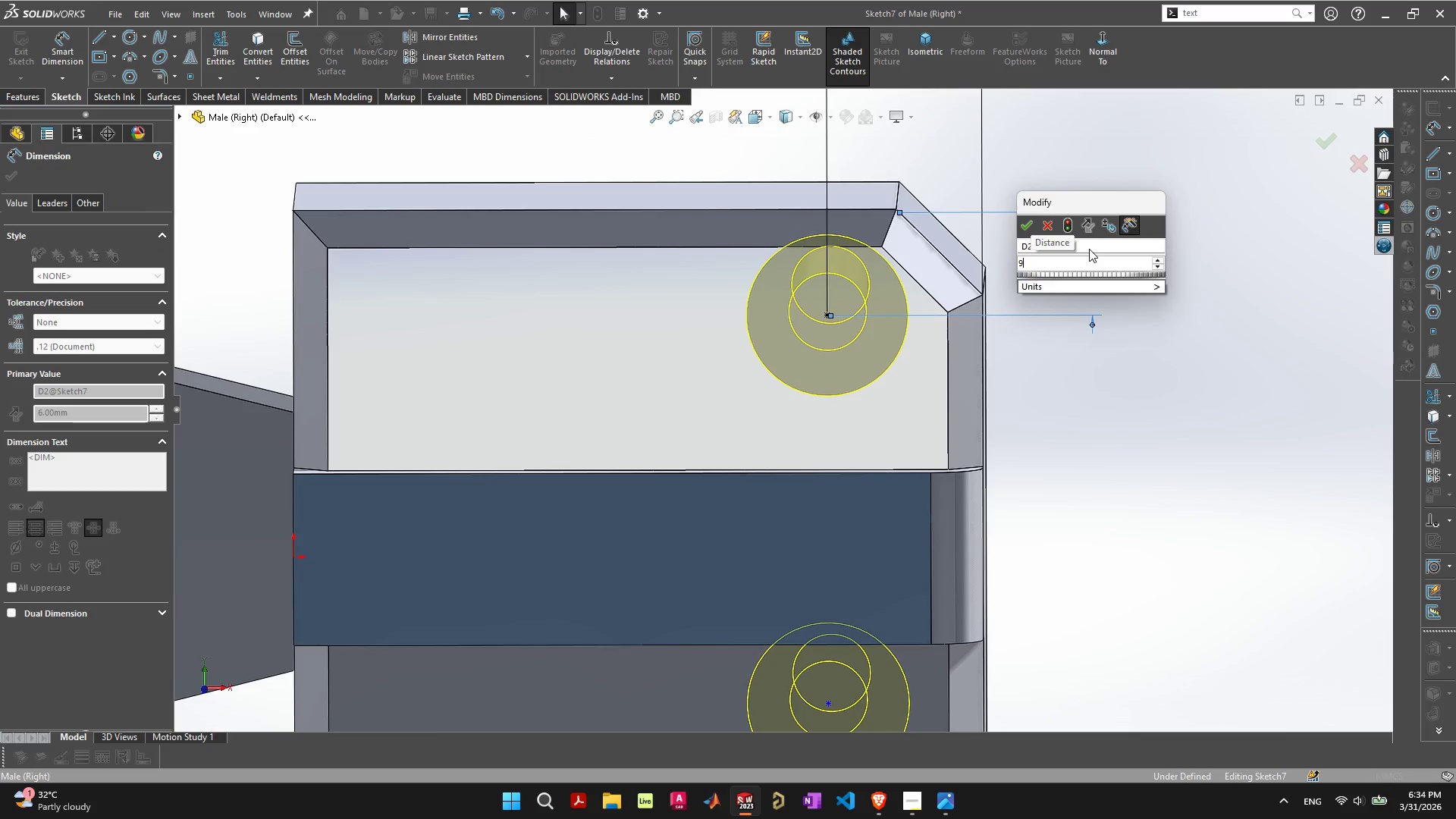 
key(Enter)
 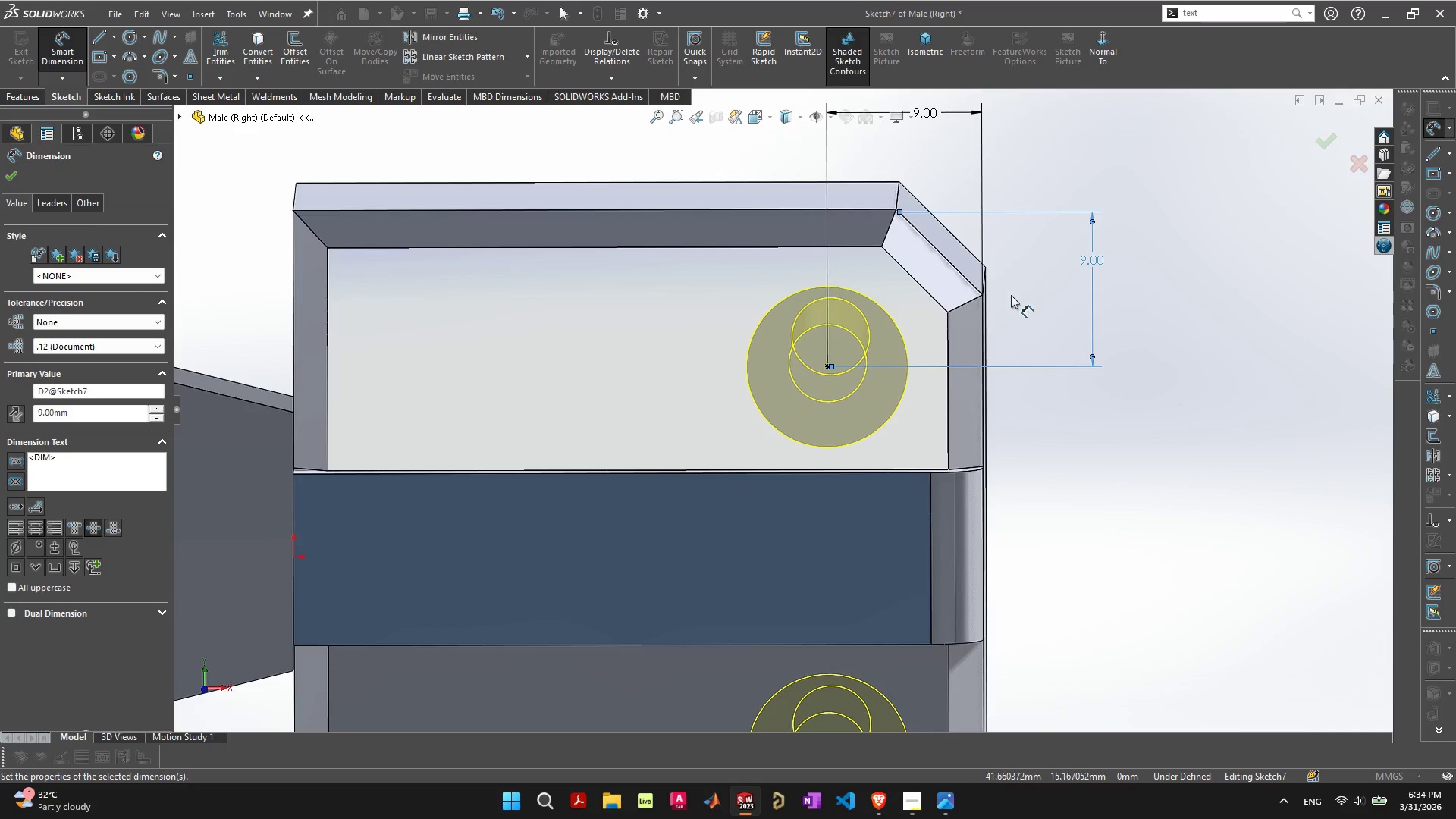 
scroll: coordinate [1011, 295], scroll_direction: none, amount: 0.0
 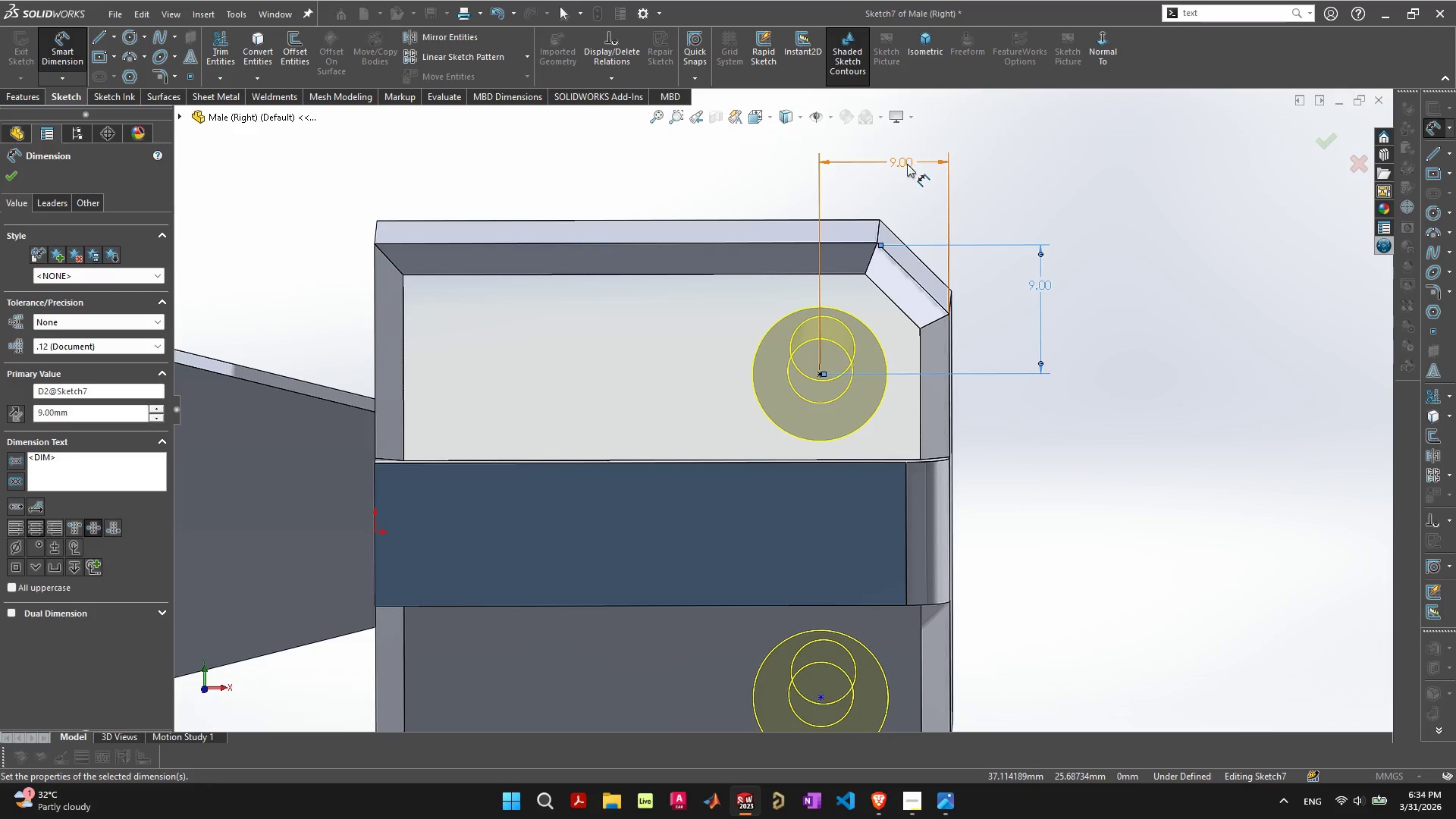 
double_click([907, 164])
 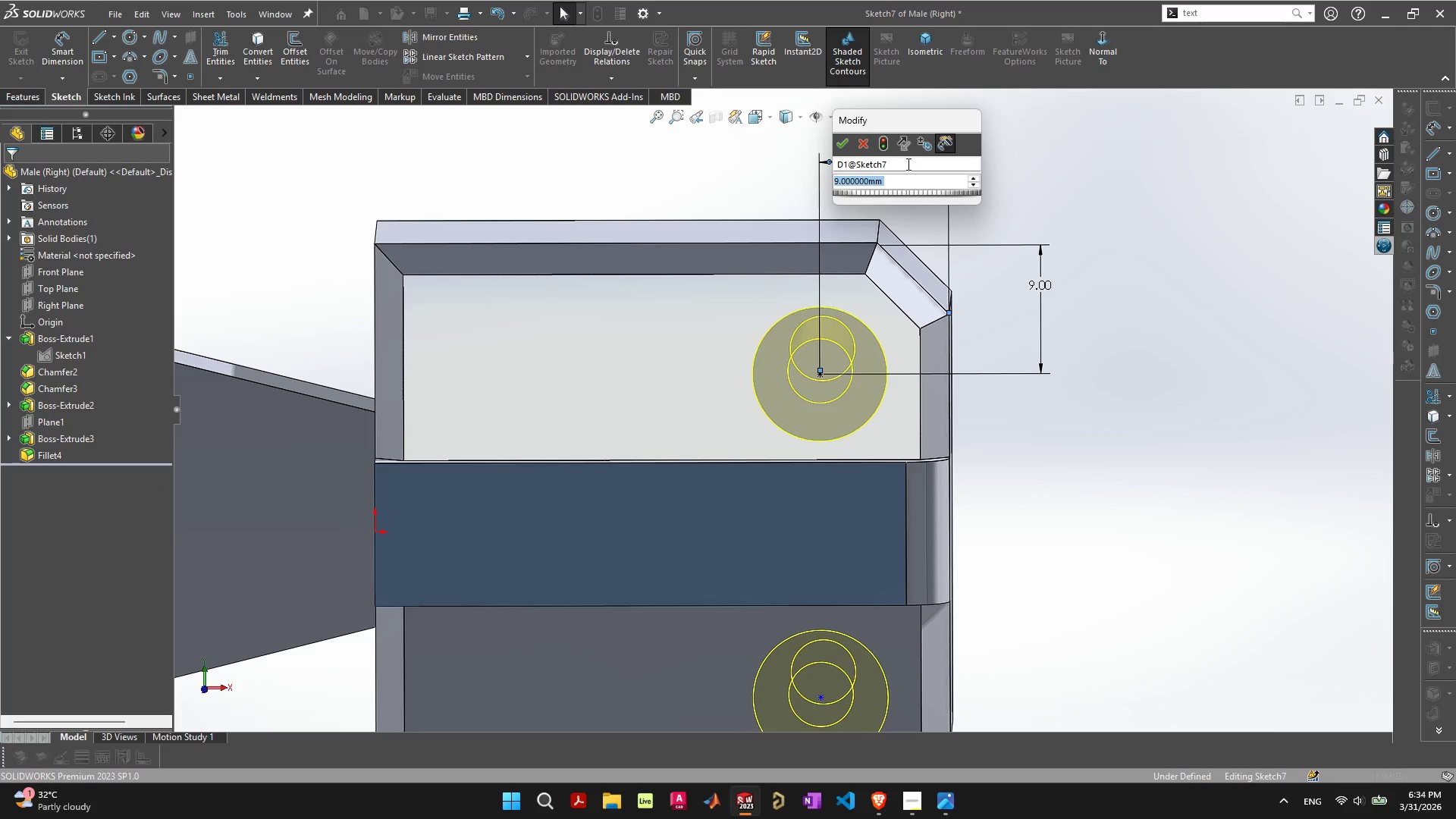 
key(6)
 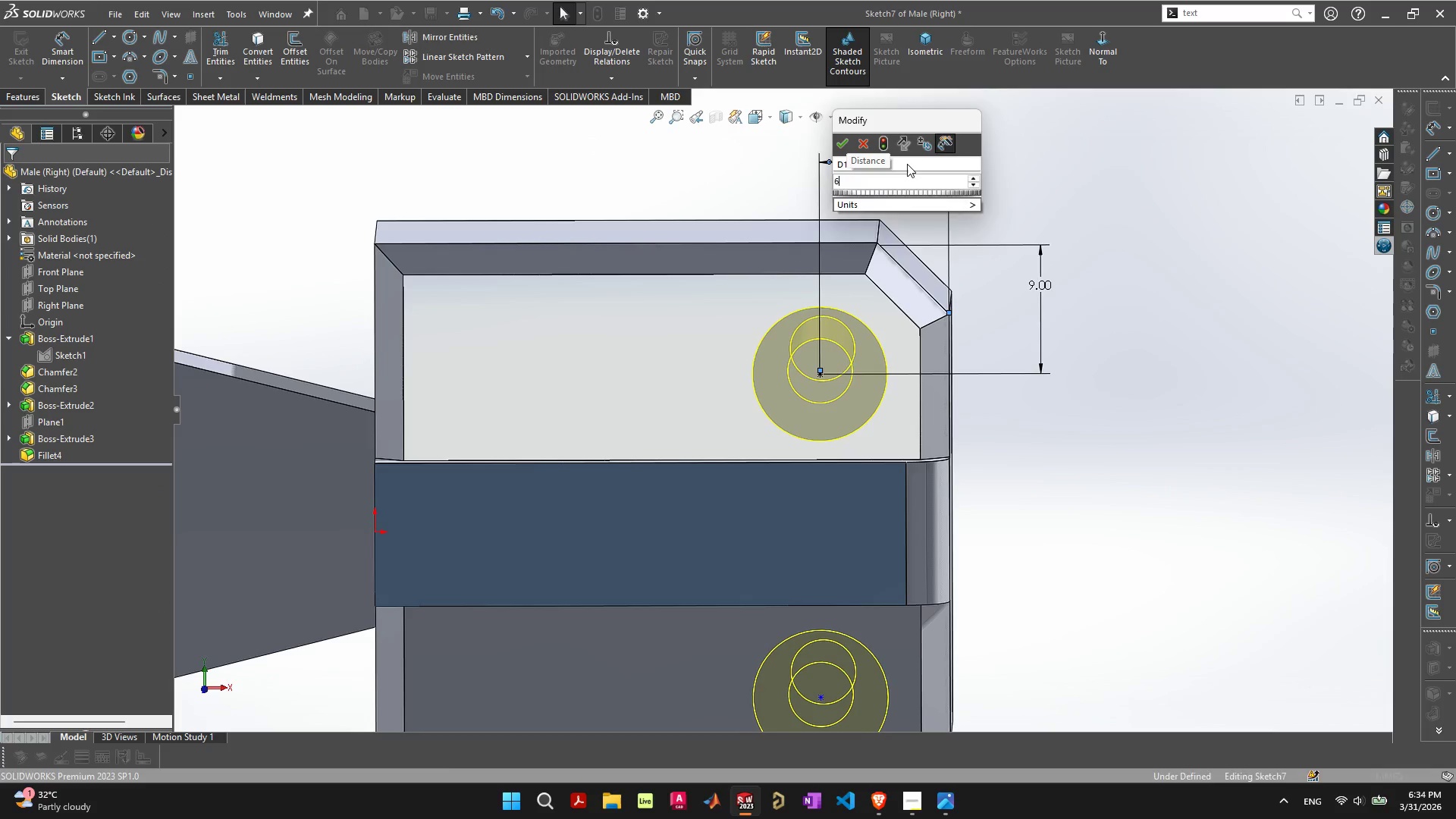 
key(Enter)
 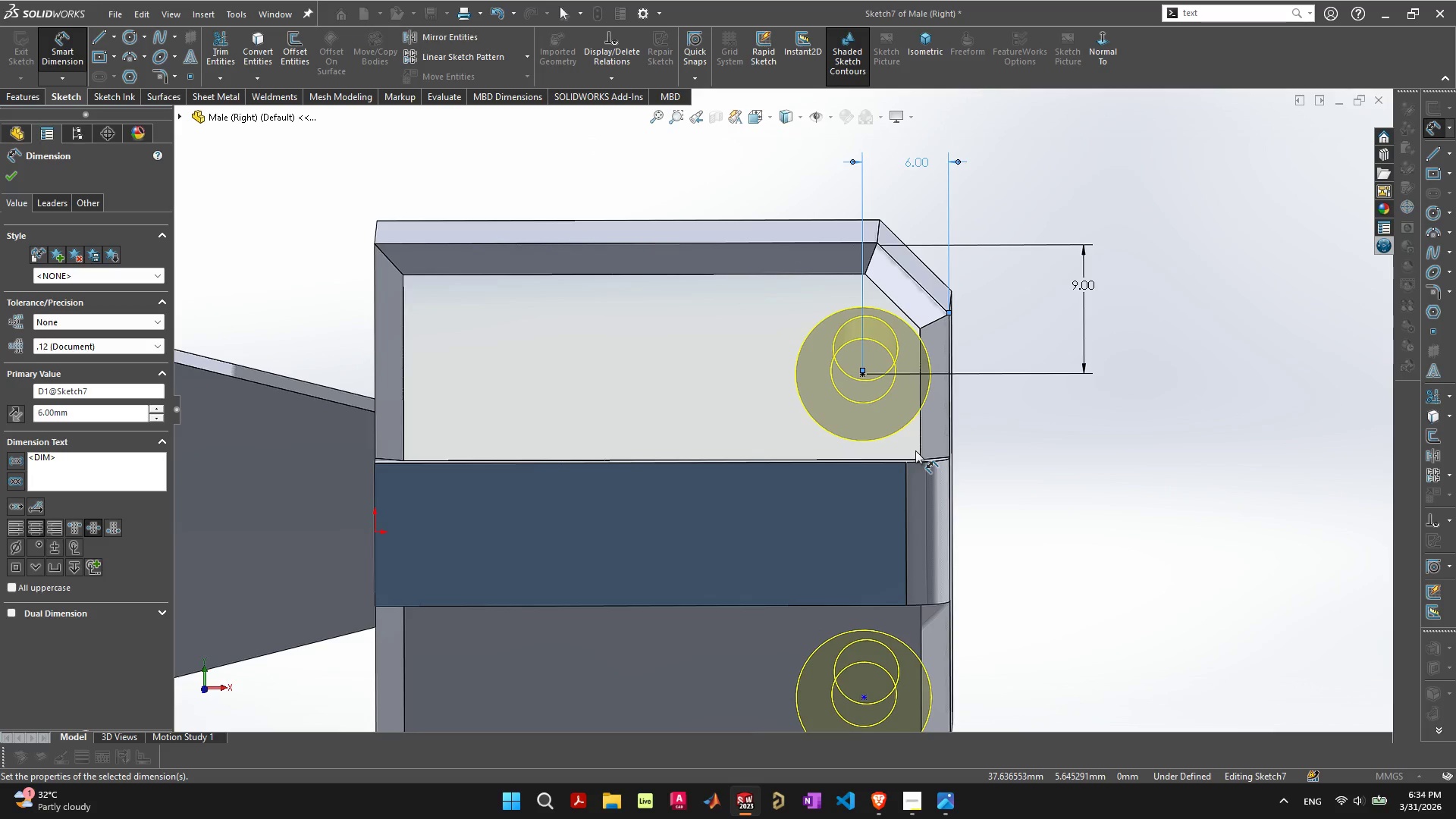 
key(Control+8)
 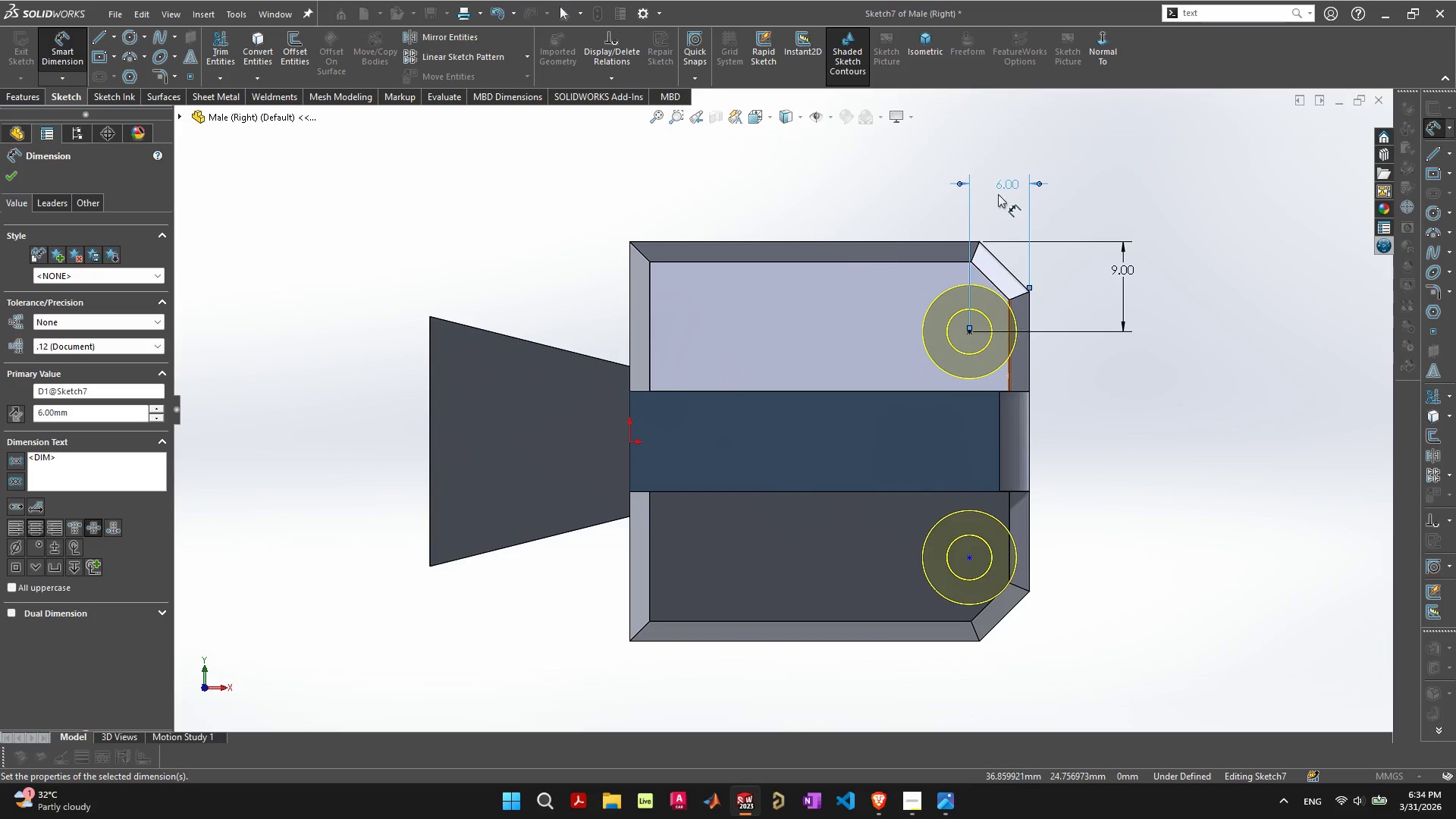 
double_click([1002, 184])
 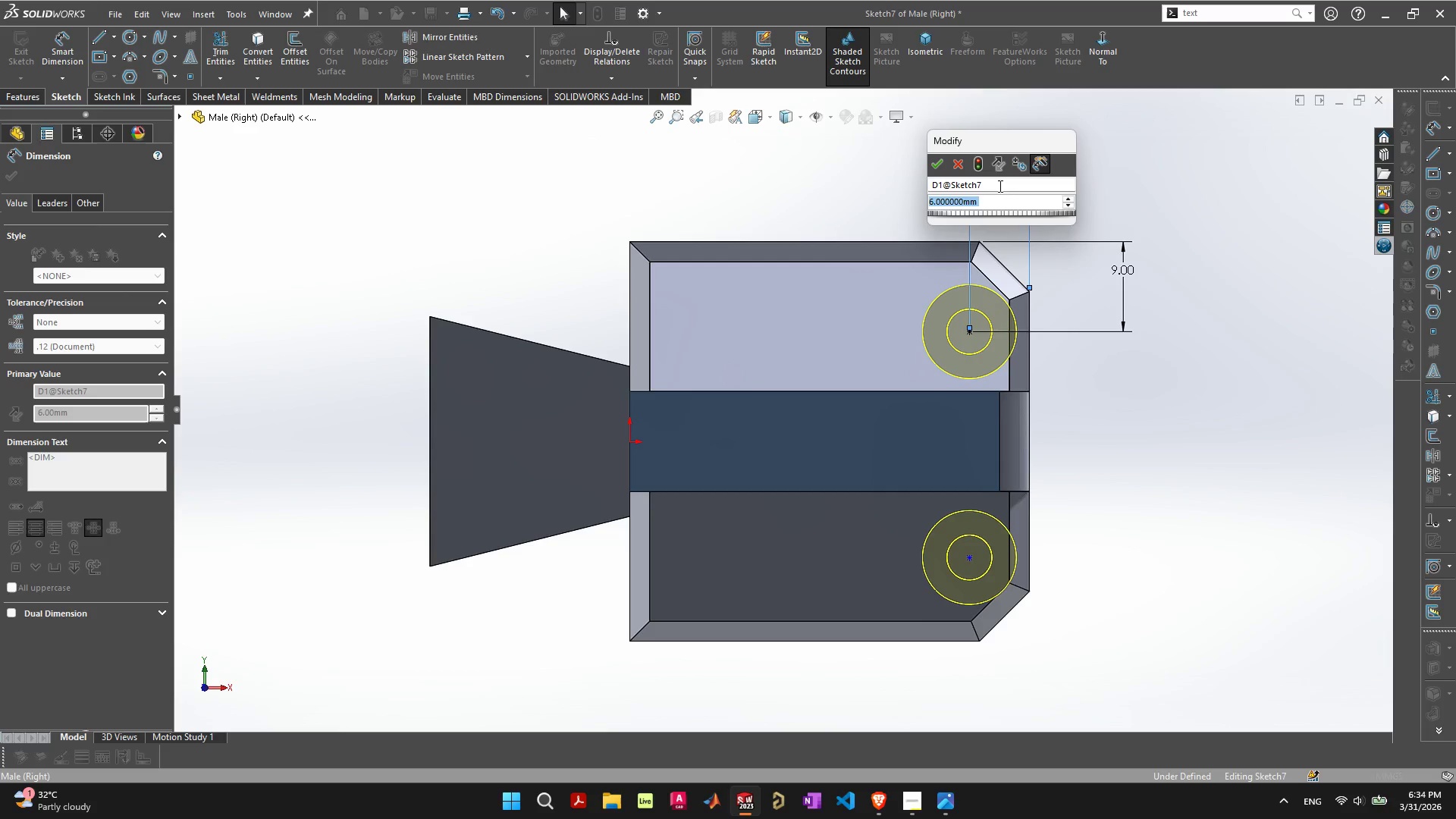 
key(9)
 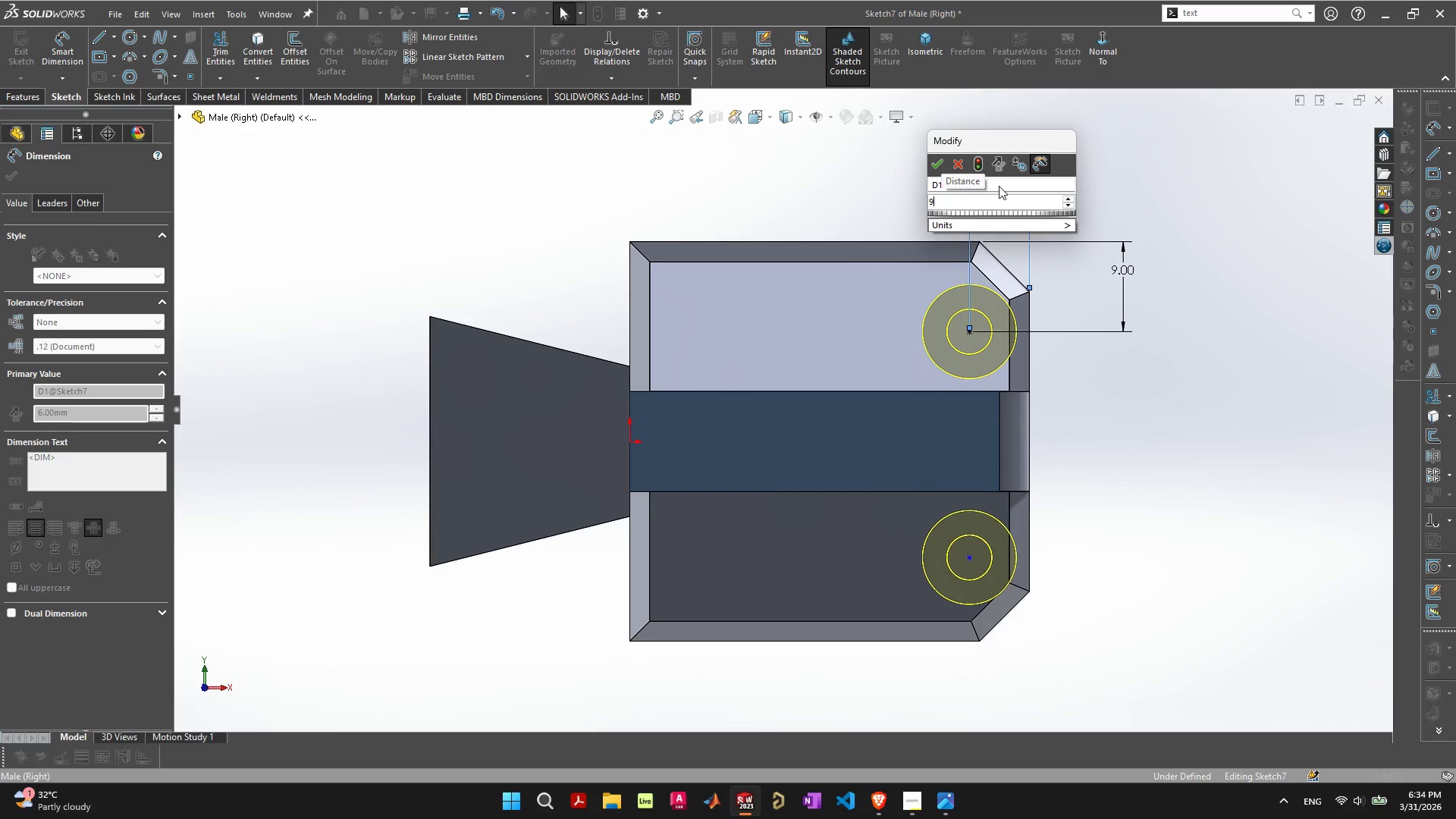 
key(Enter)
 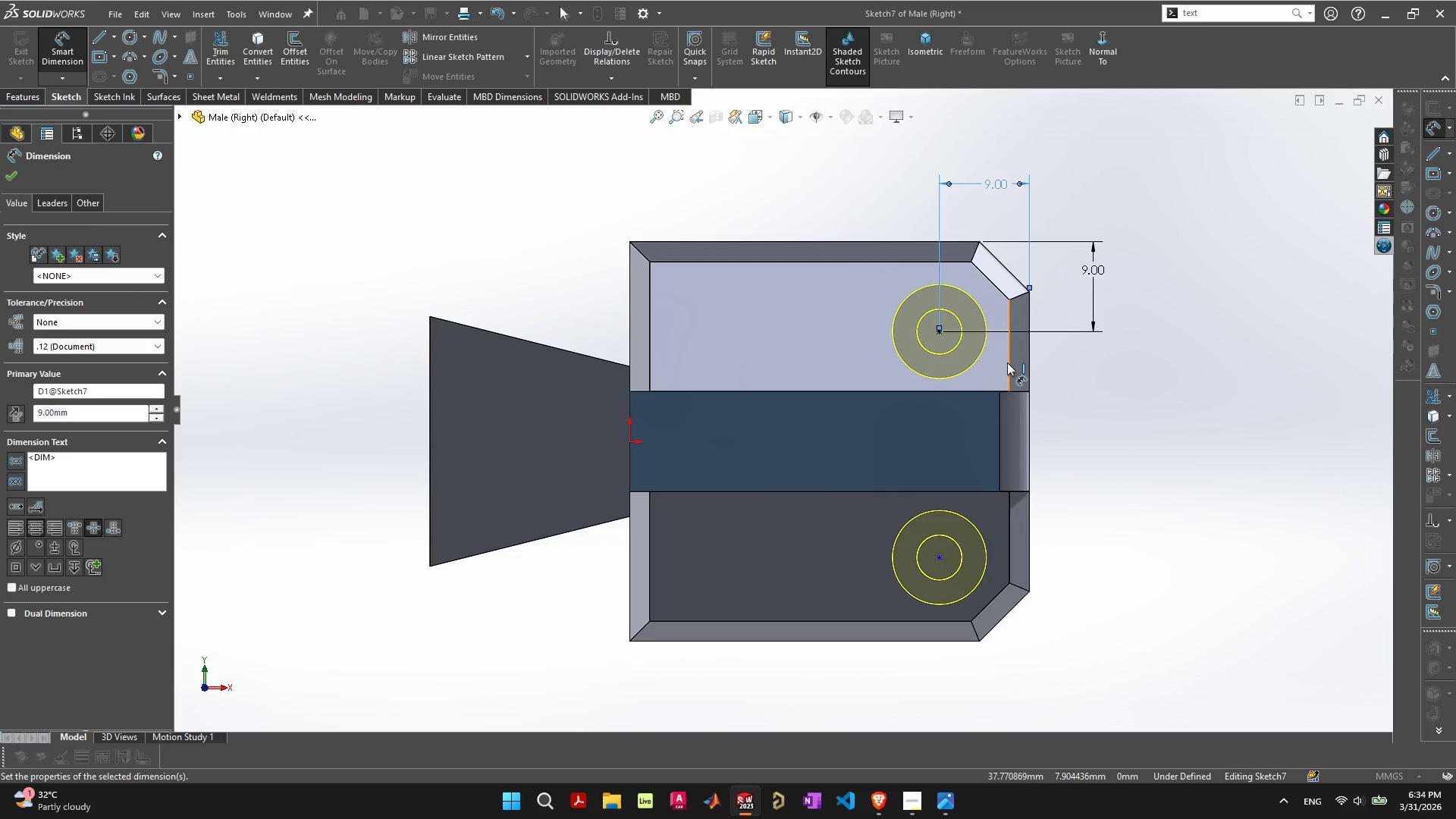 
wait(5.84)
 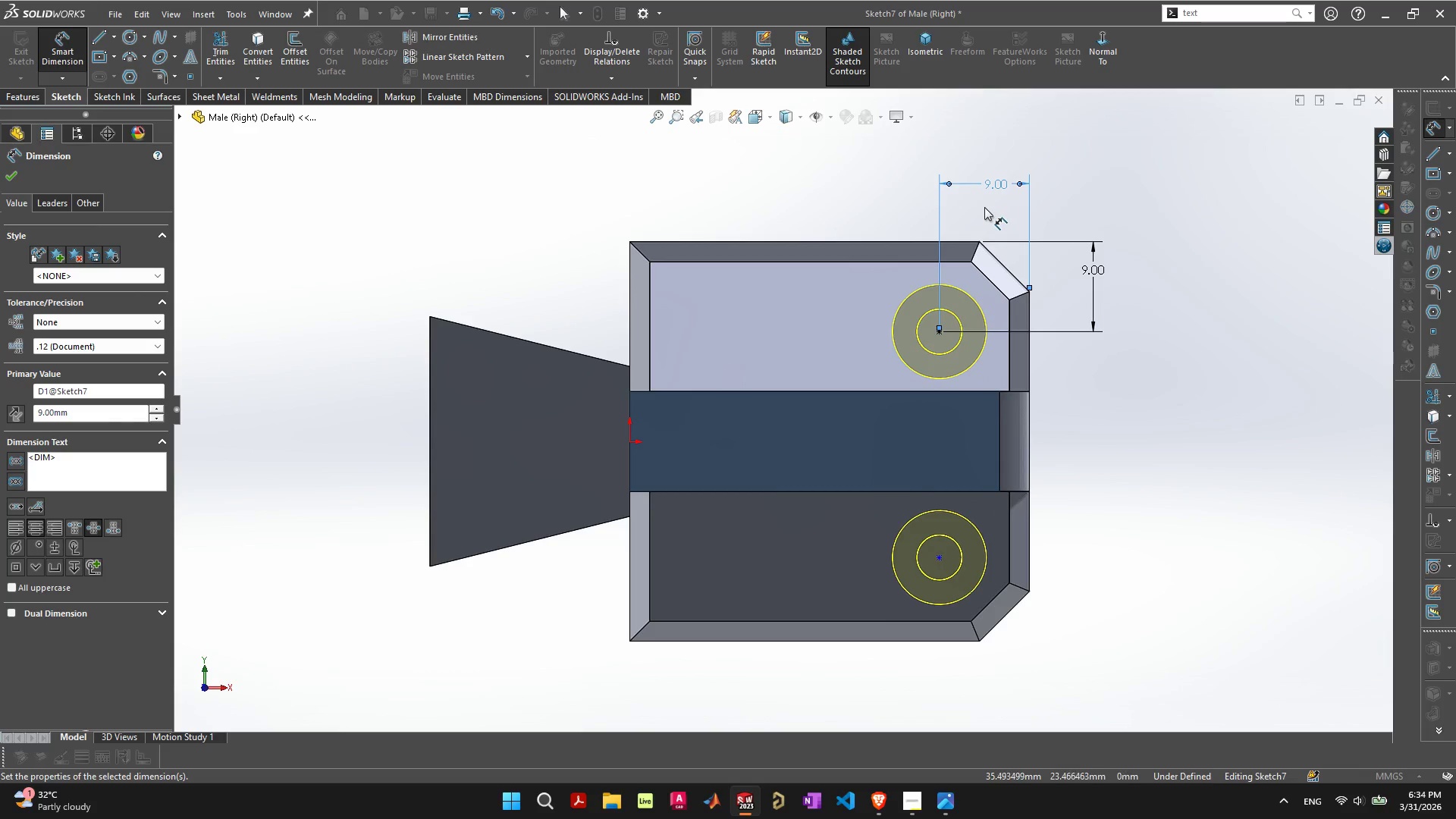 
left_click([938, 332])
 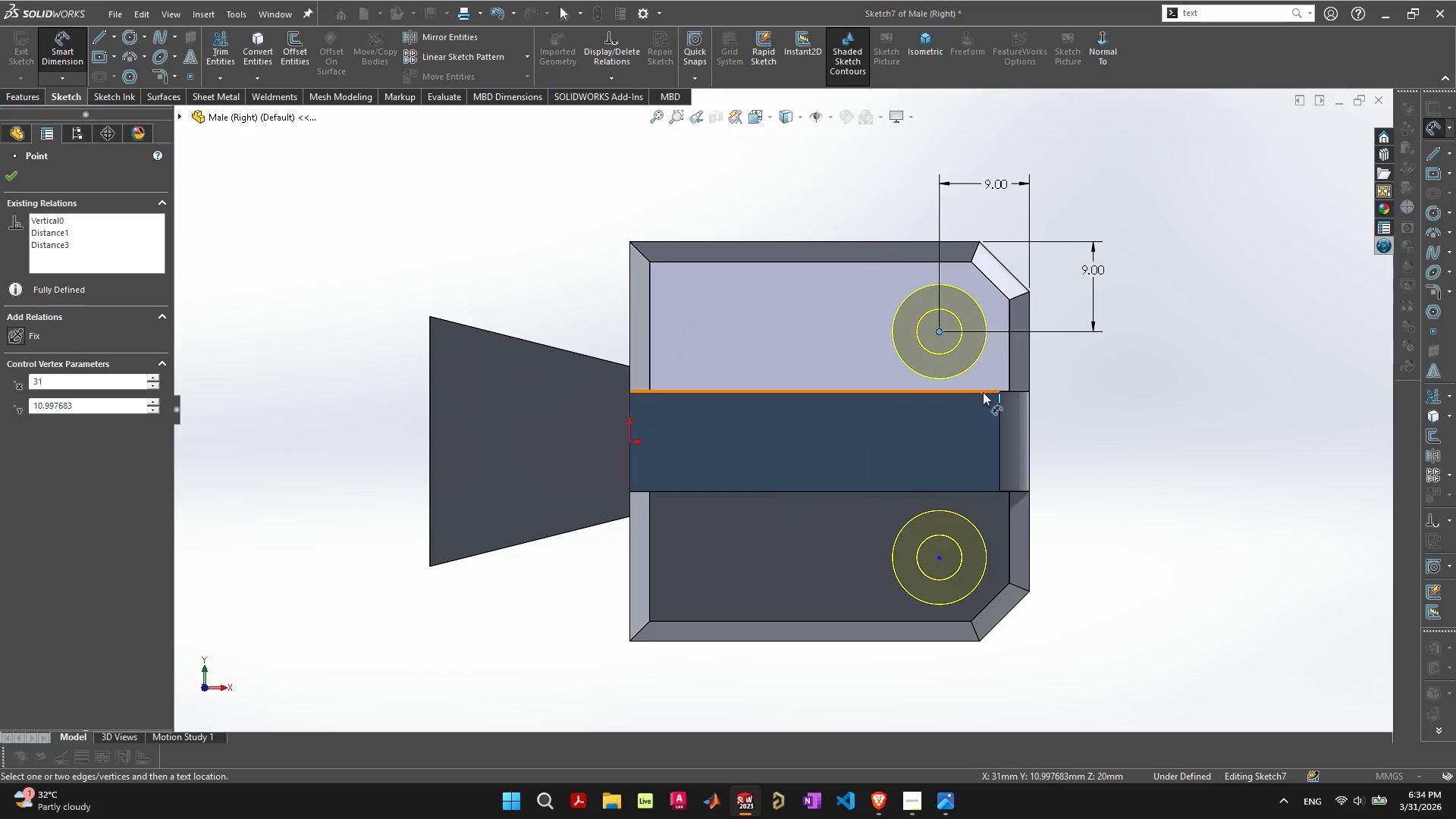 
left_click([983, 391])
 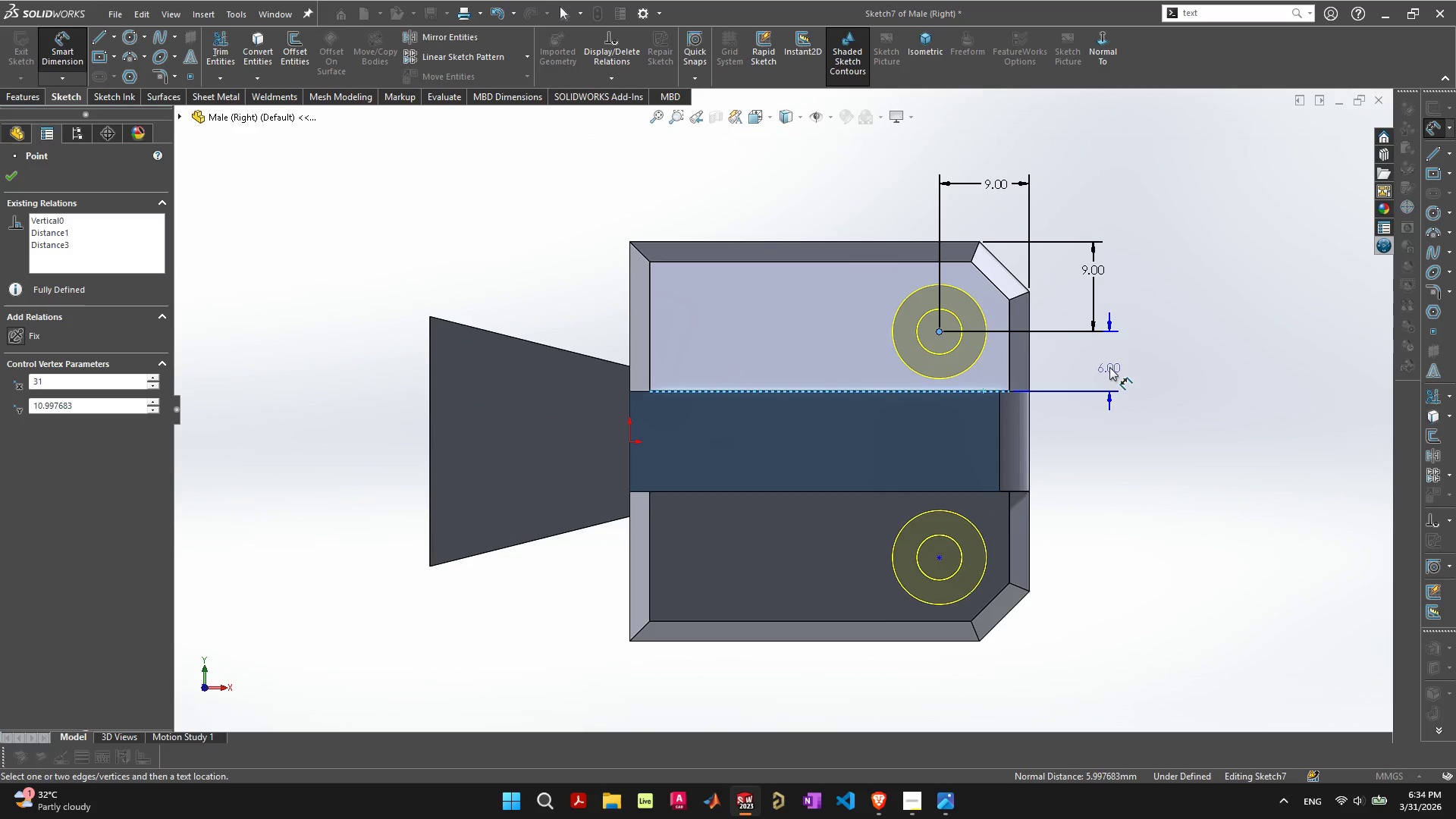 
left_click([1109, 365])
 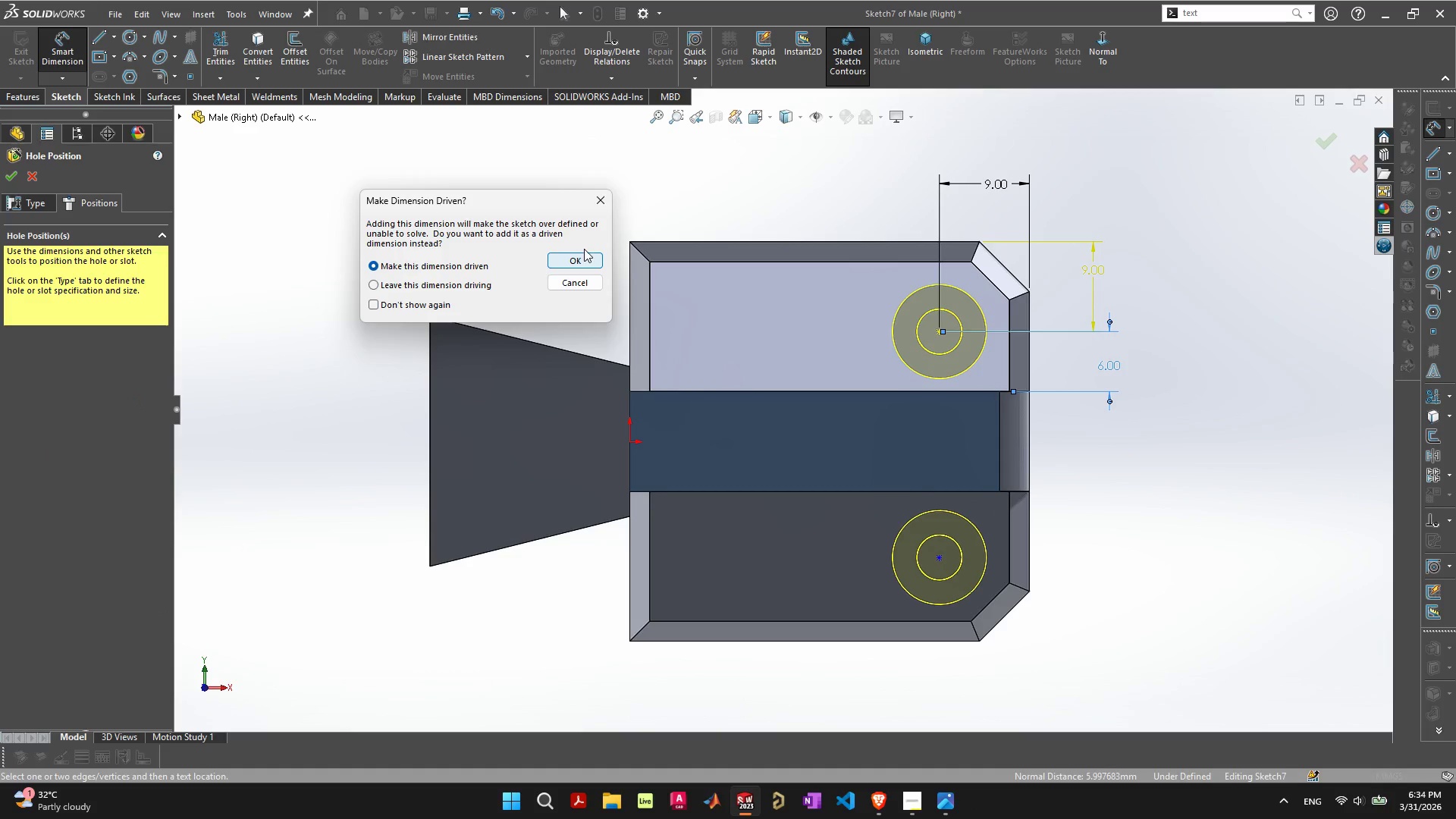 
left_click([592, 283])
 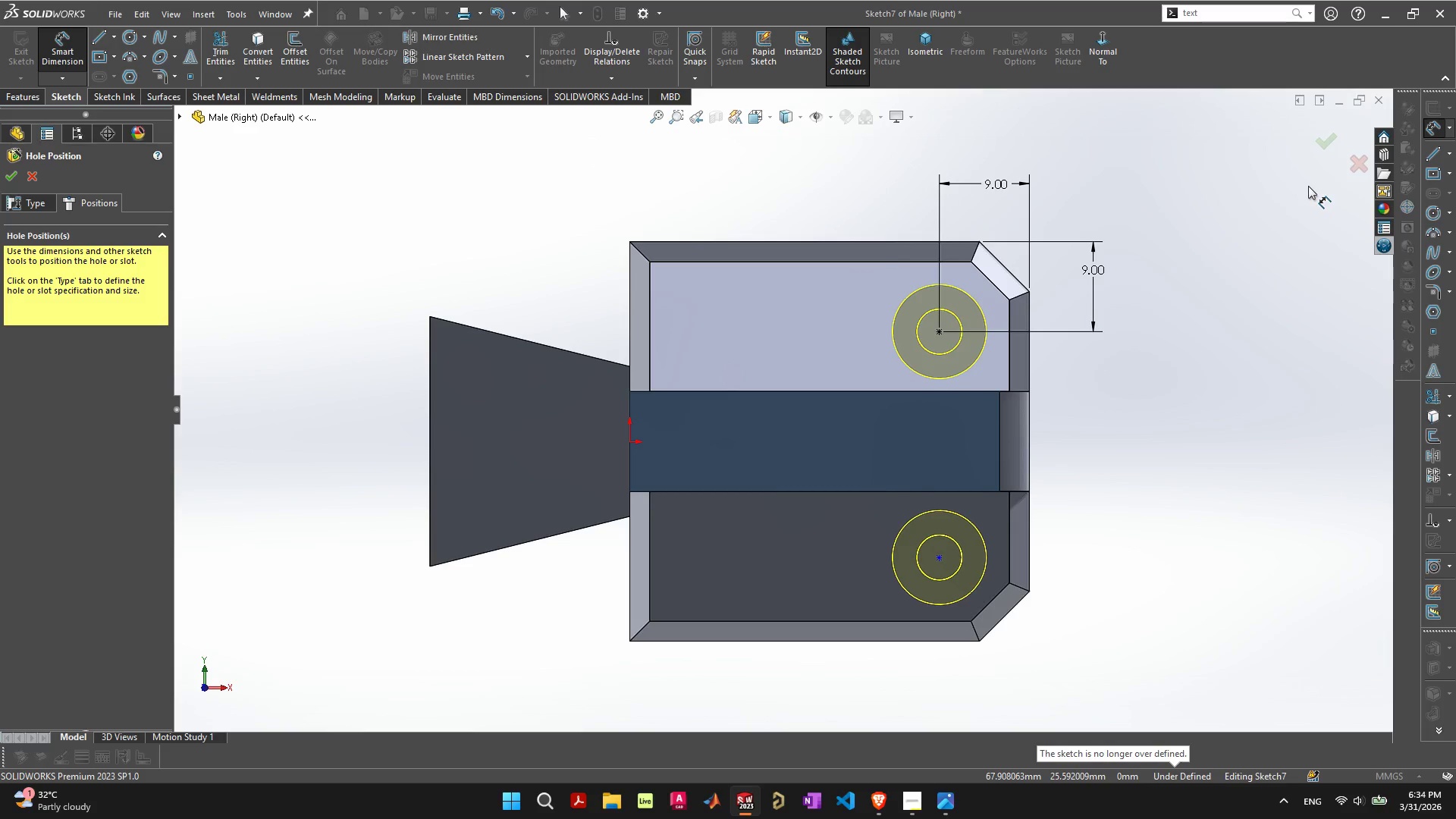 
left_click([1322, 150])
 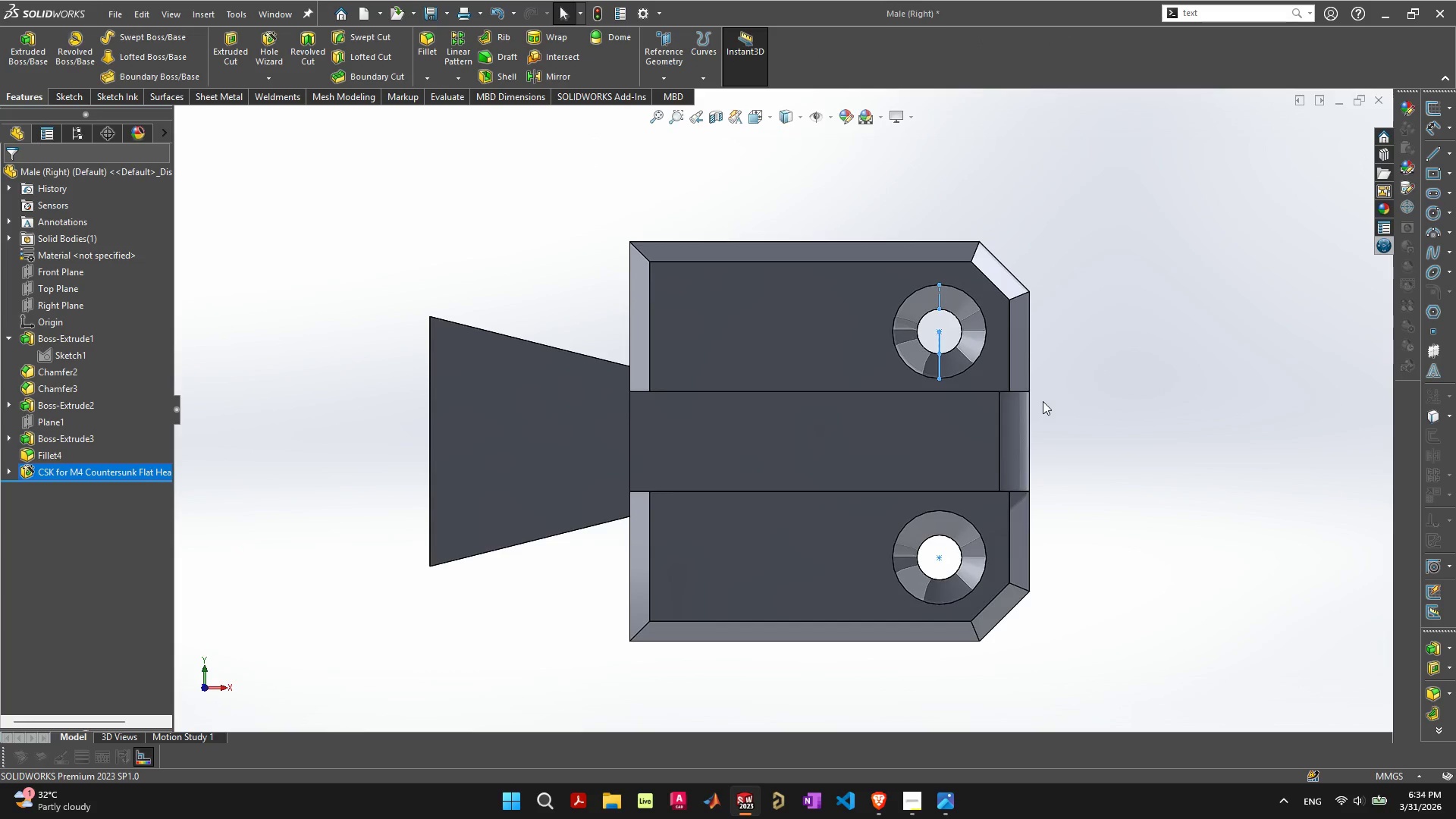 
left_click([1168, 540])
 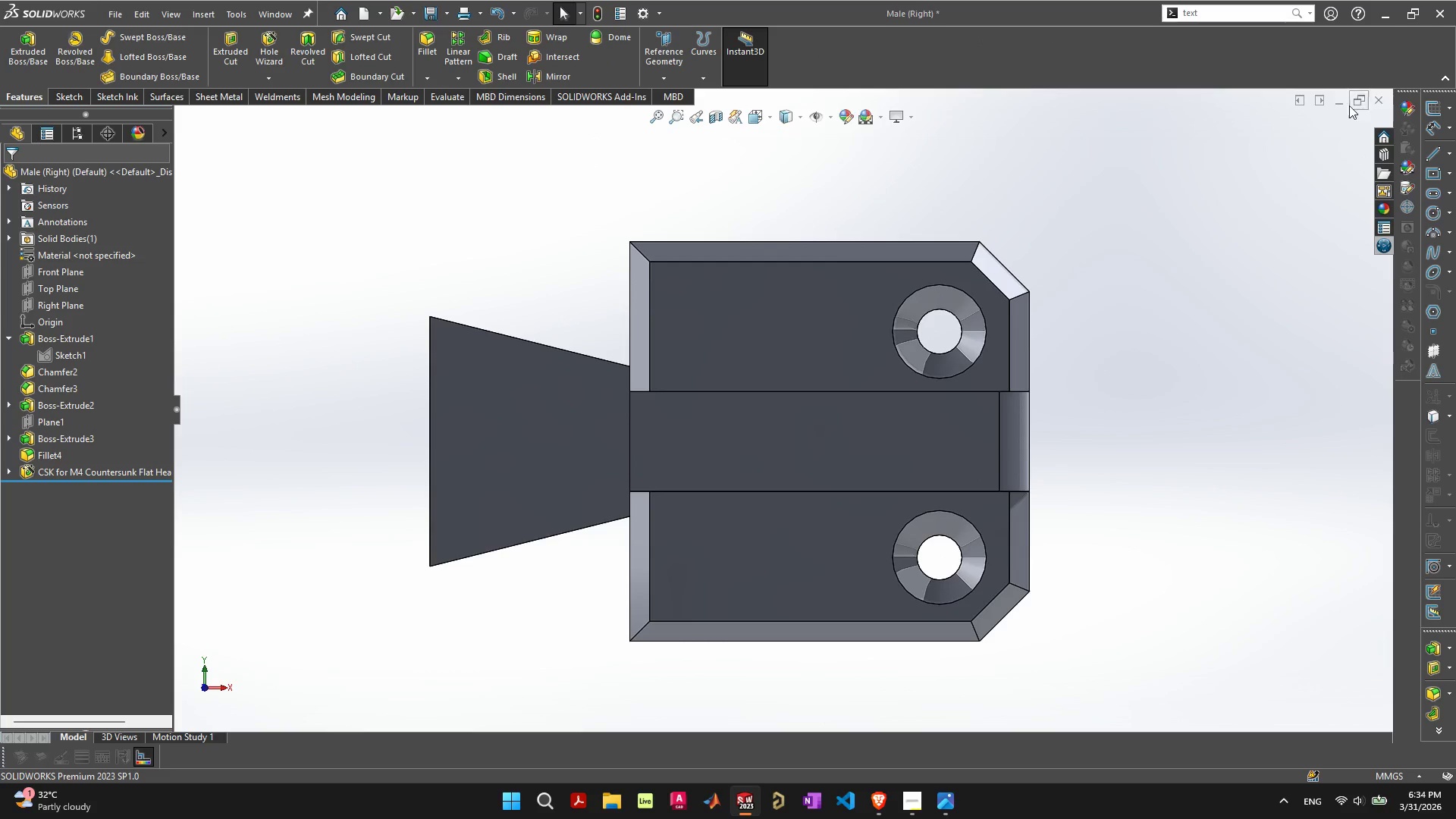 
left_click([1357, 96])
 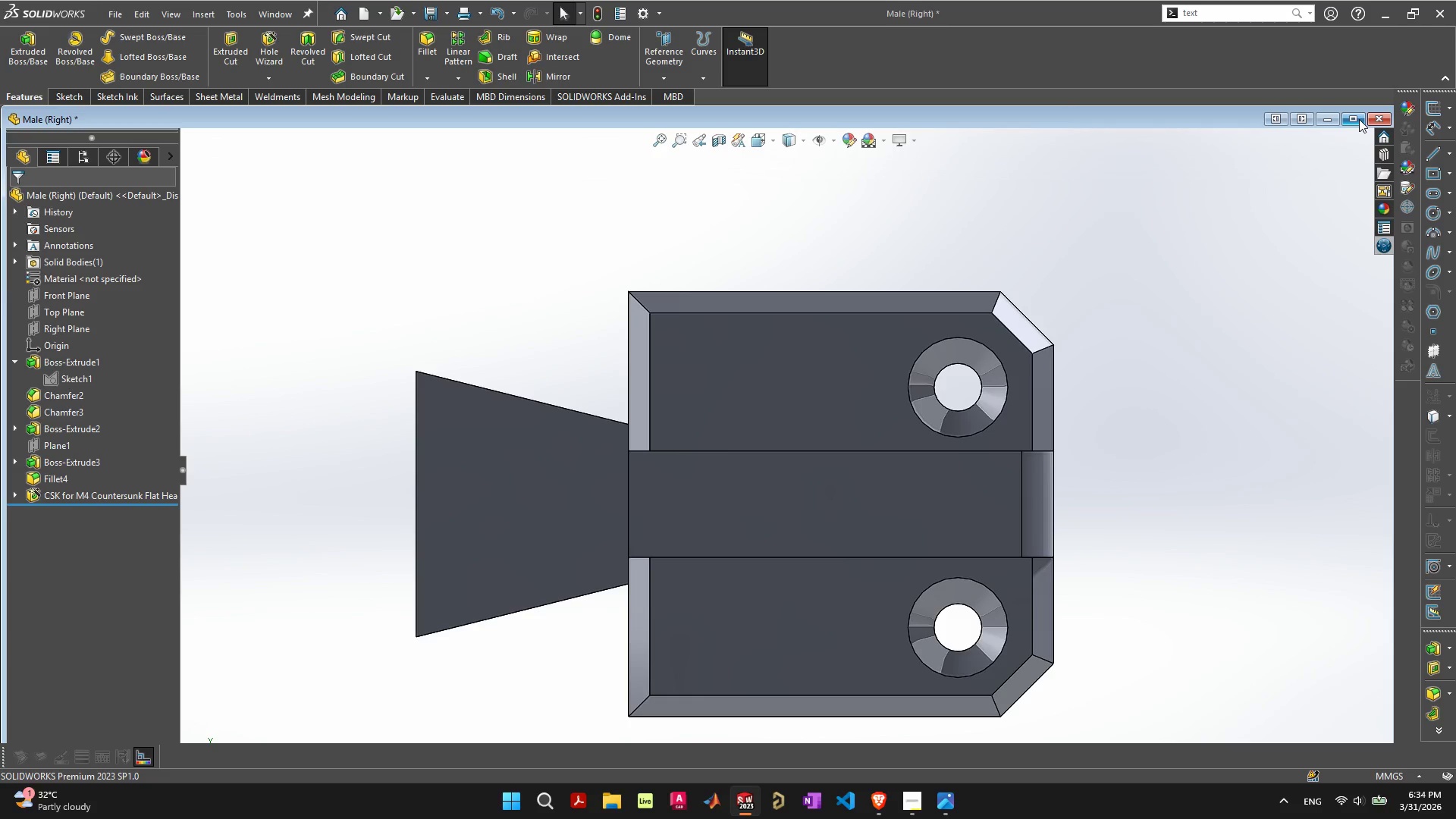 
wait(22.16)
 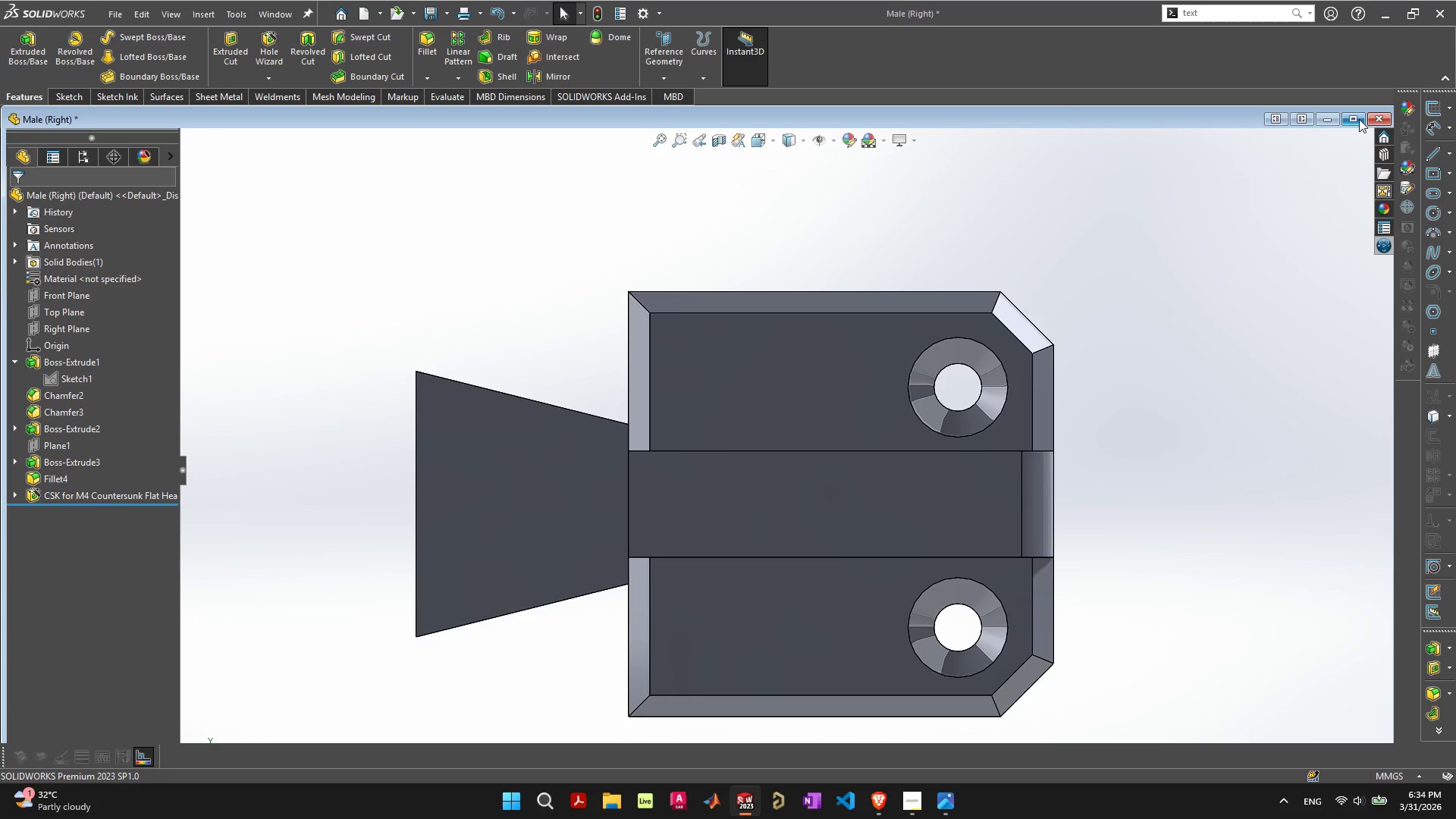 
scroll: coordinate [1101, 403], scroll_direction: down, amount: 1.0
 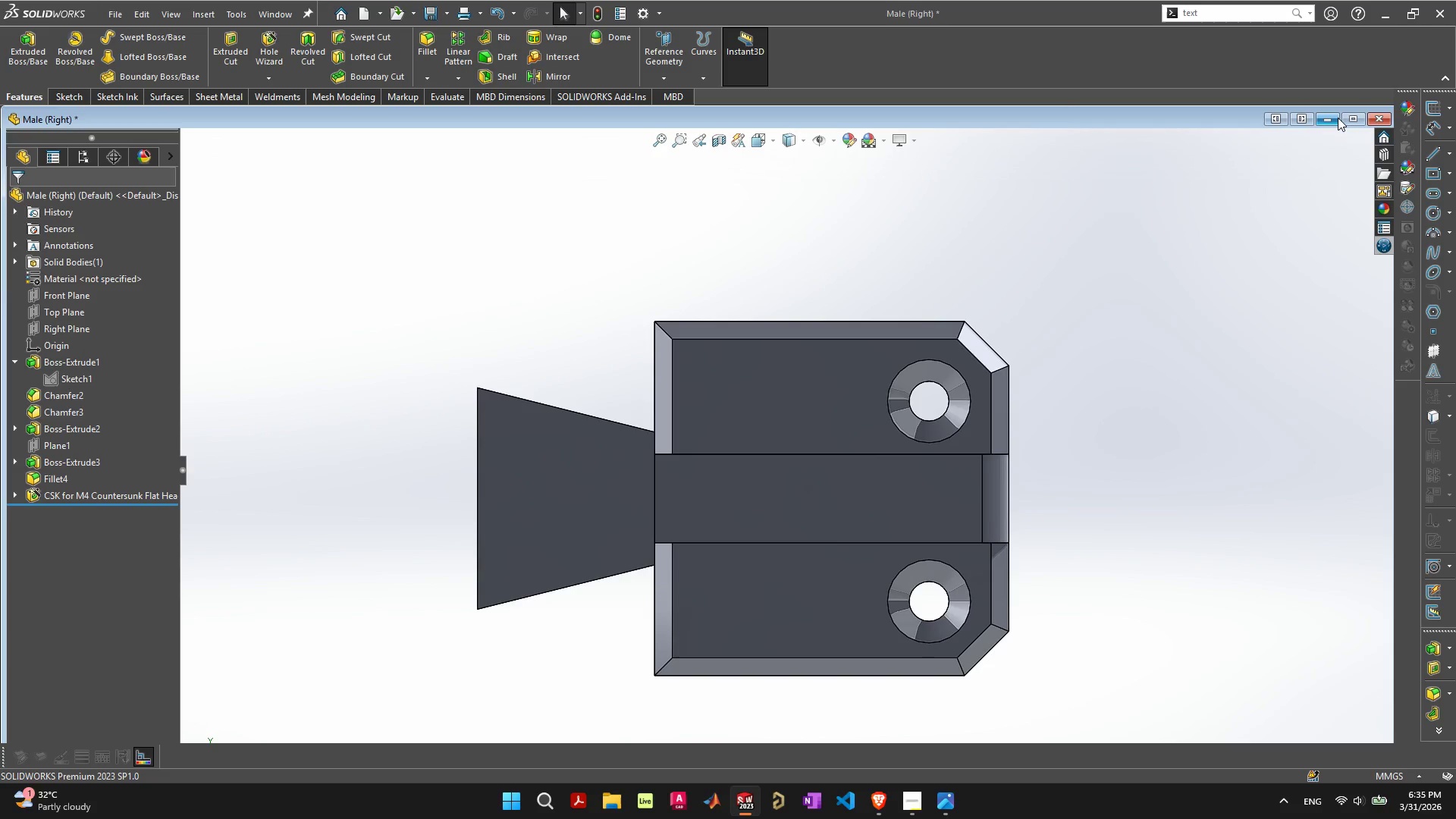 
left_click([1353, 118])
 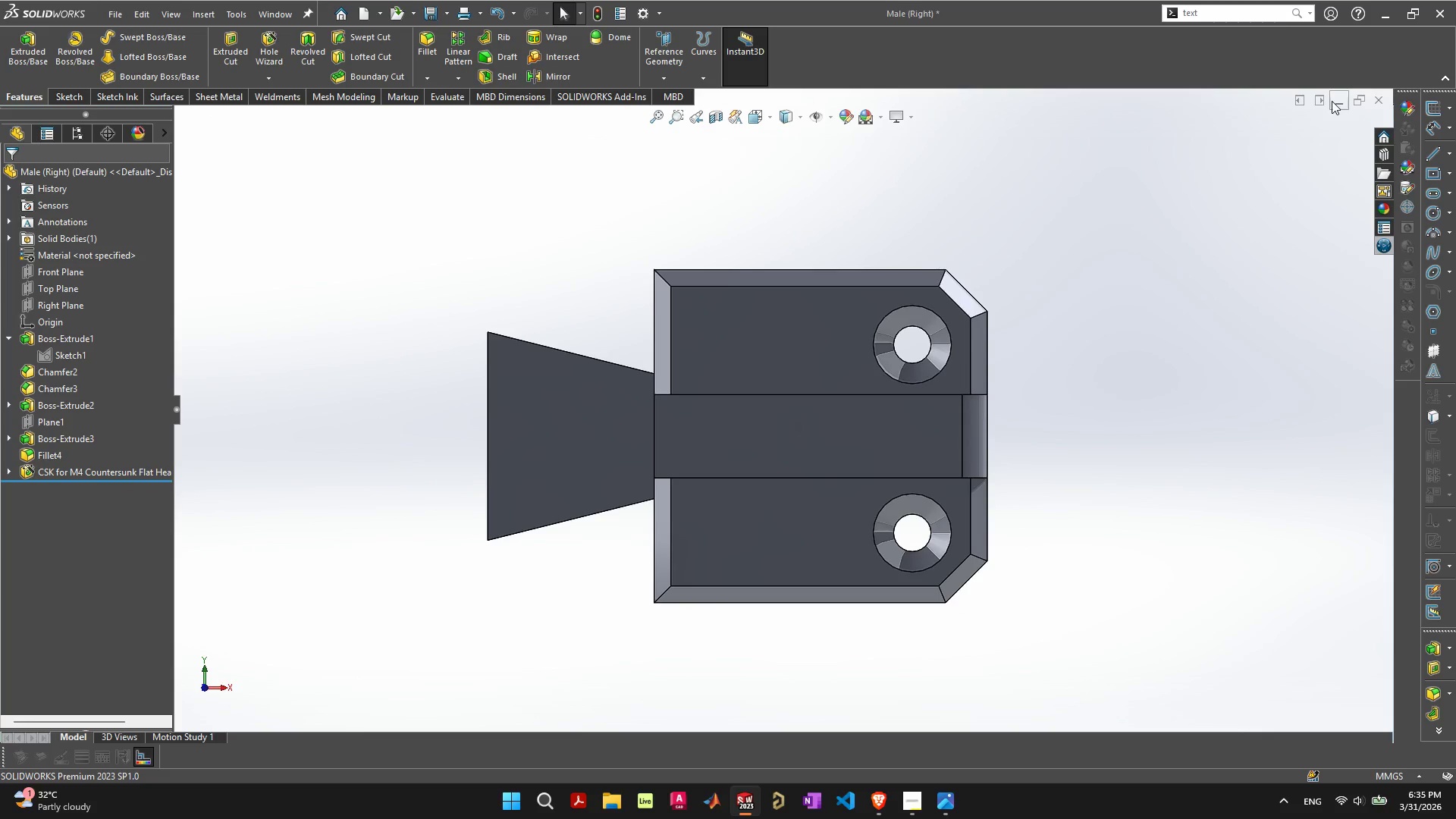 
left_click([1348, 99])
 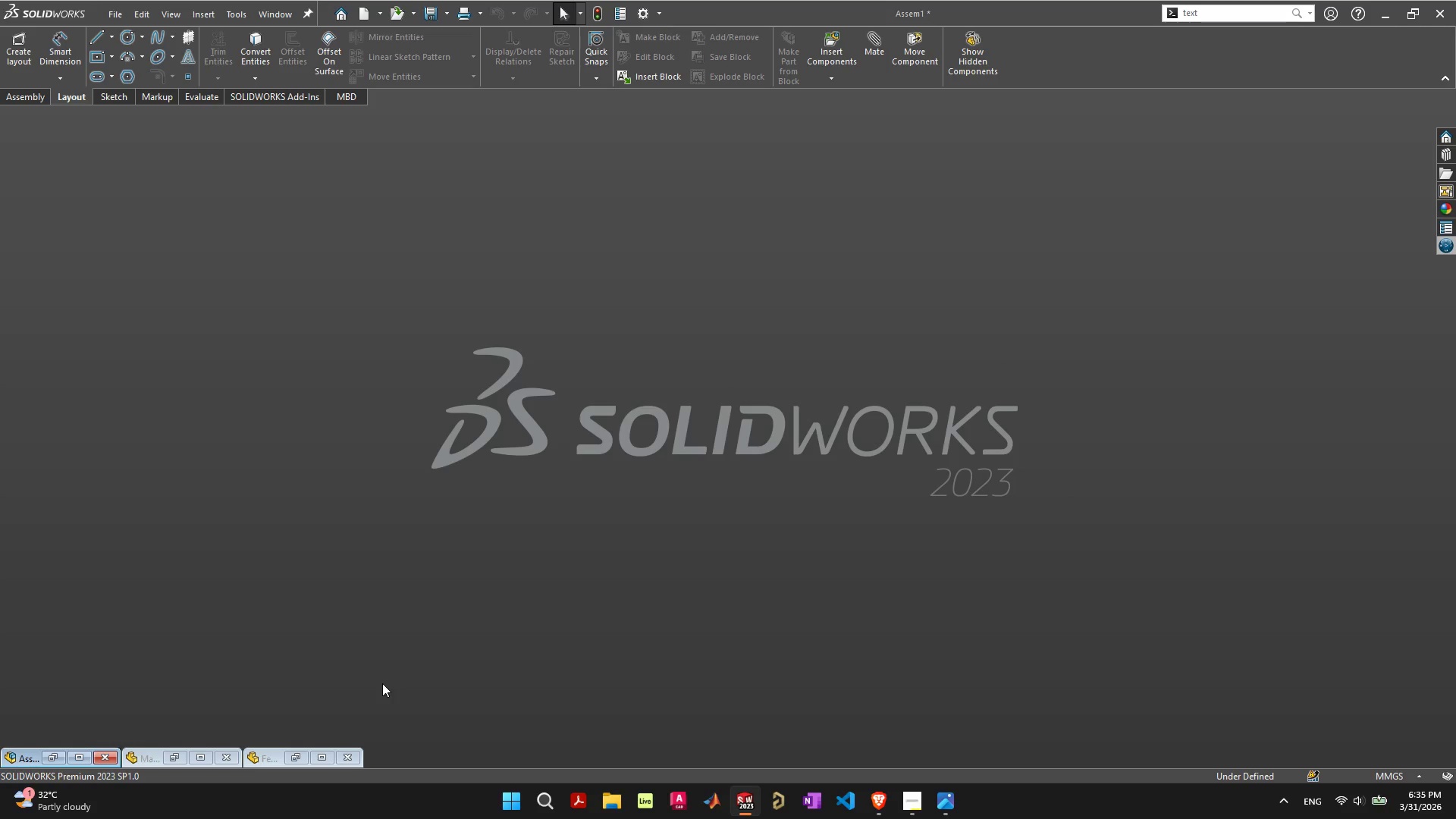 
key(Control+ControlLeft)
 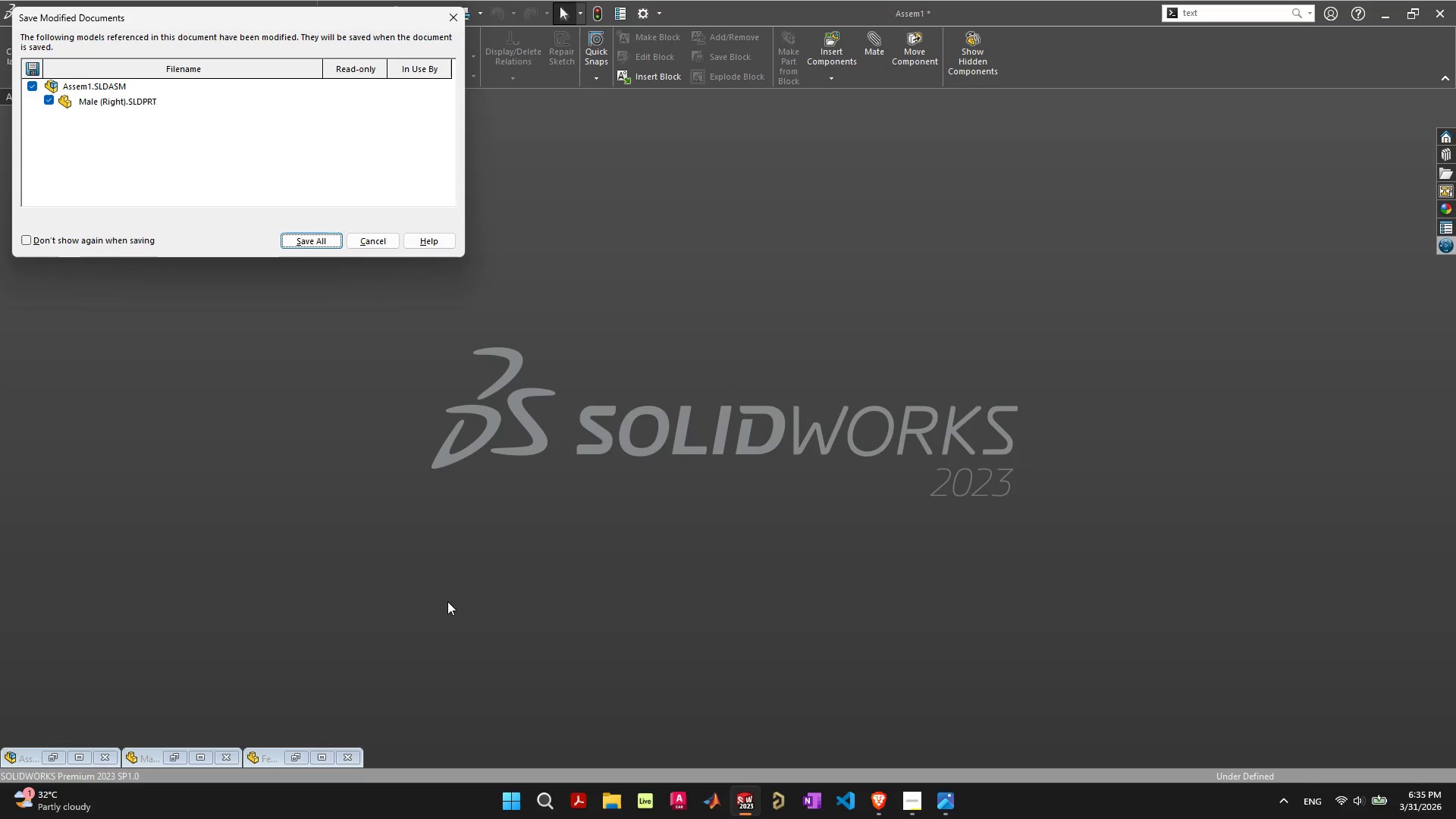 
key(Control+S)
 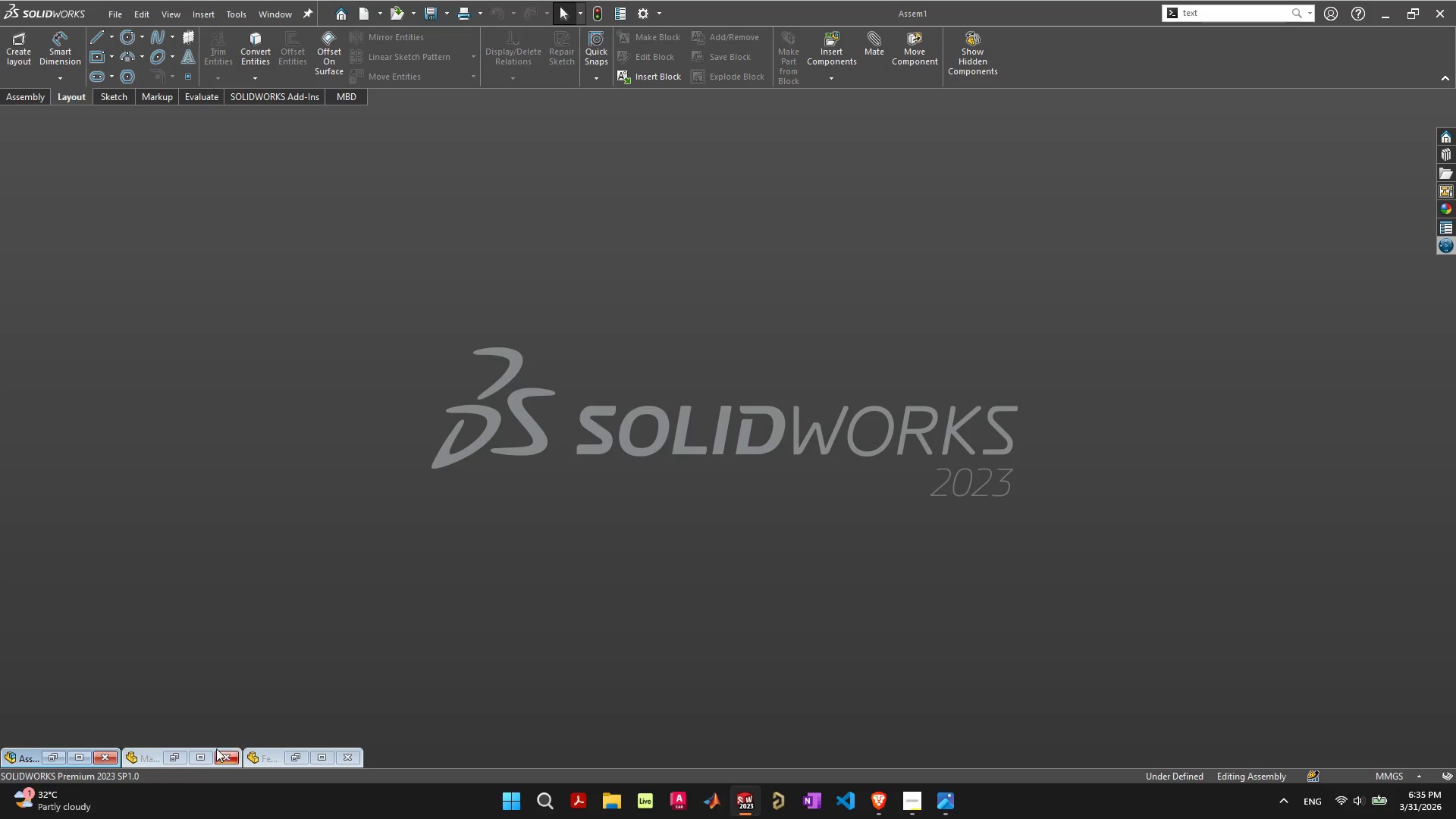 
left_click([199, 756])
 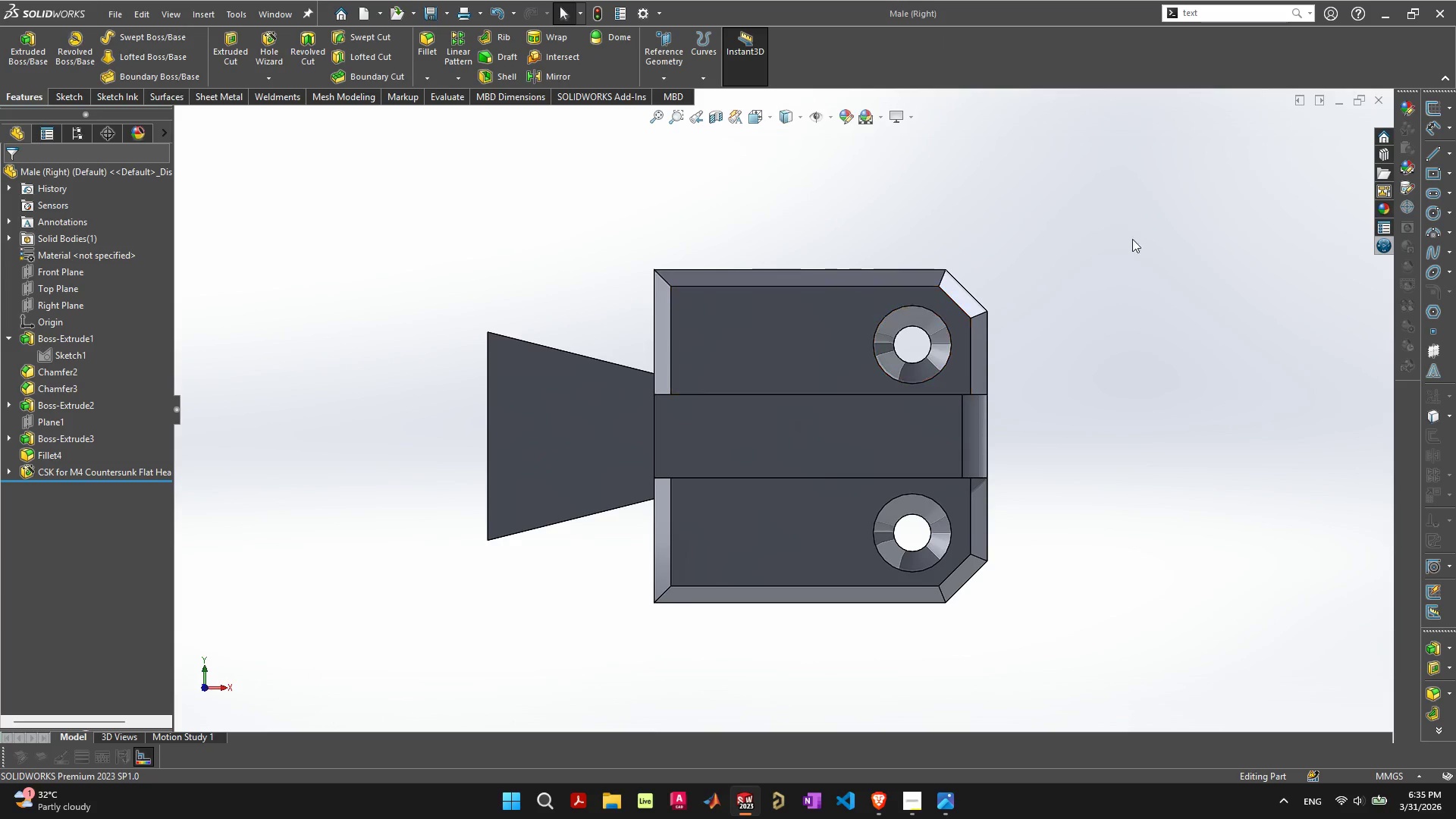 
left_click([1363, 105])
 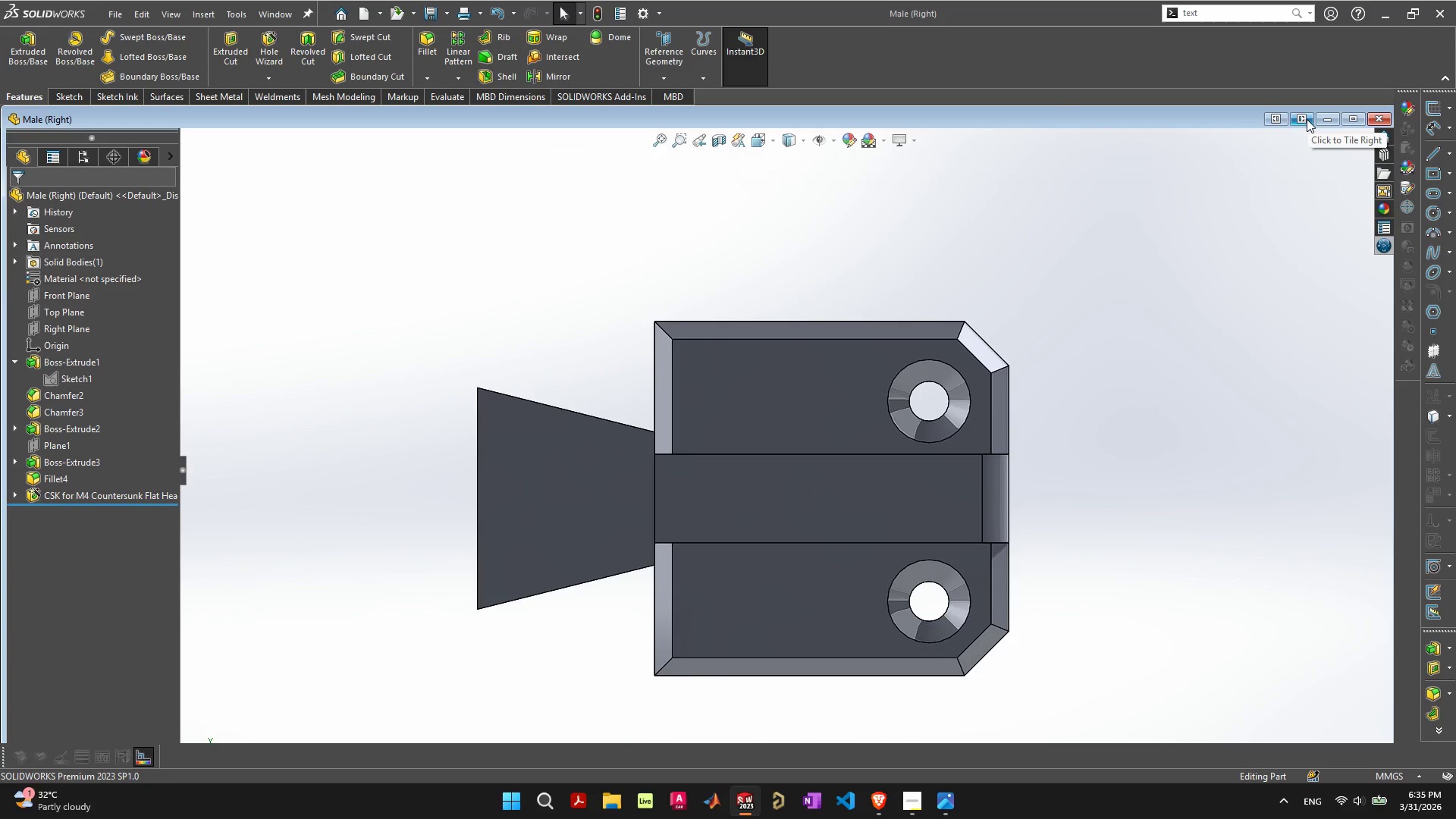 
wait(5.59)
 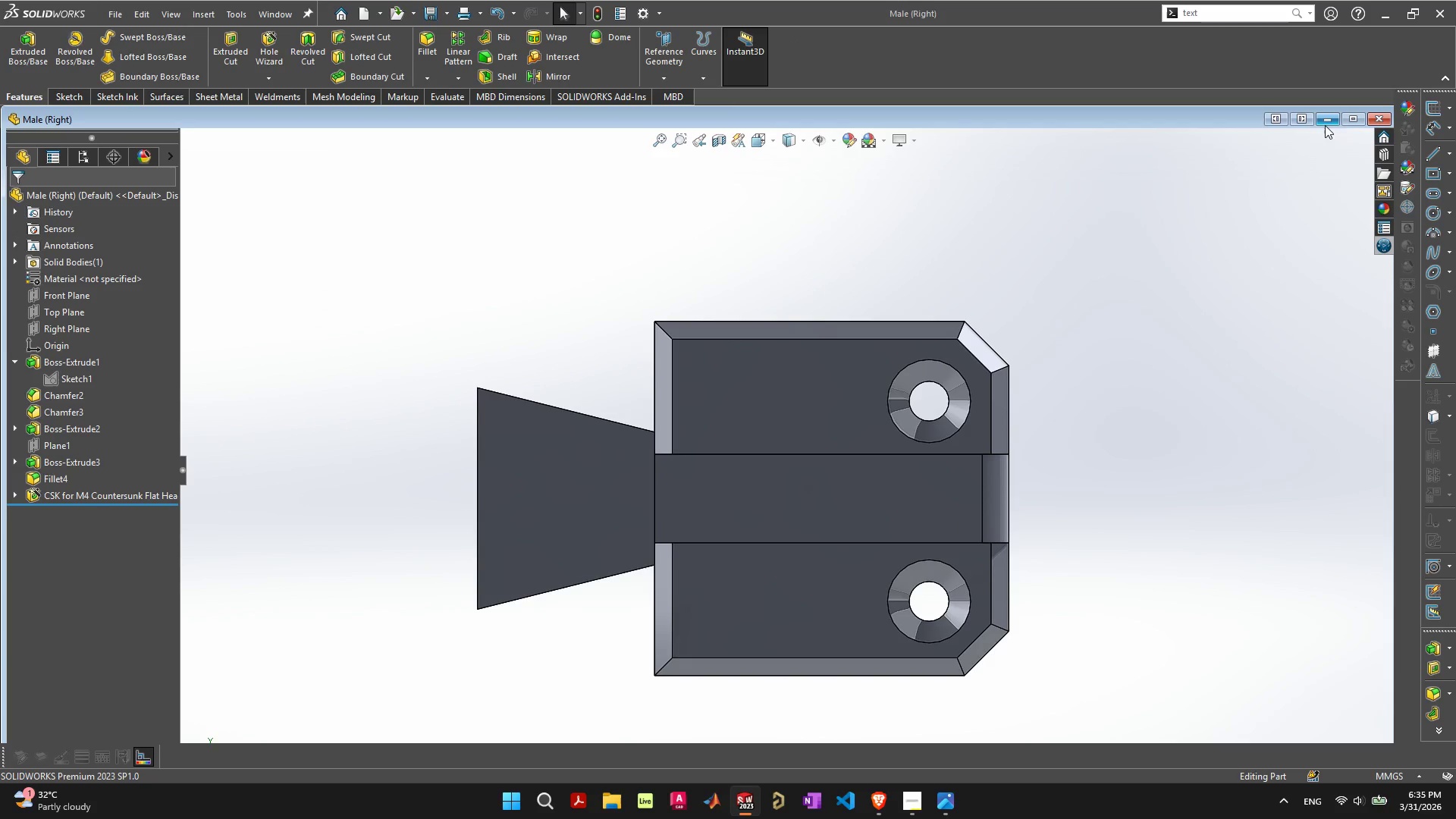 
left_click([1307, 119])
 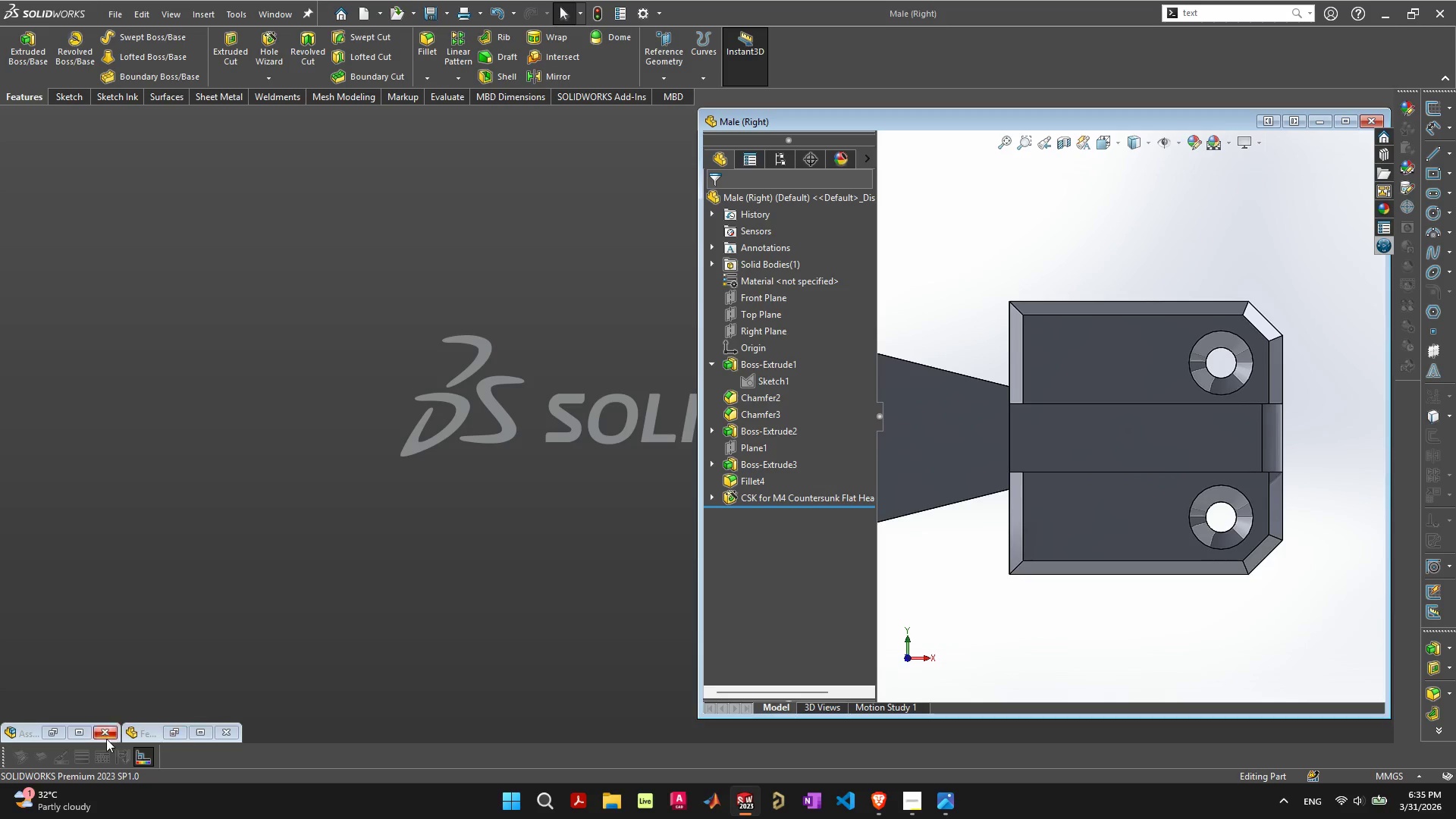 
left_click([80, 733])
 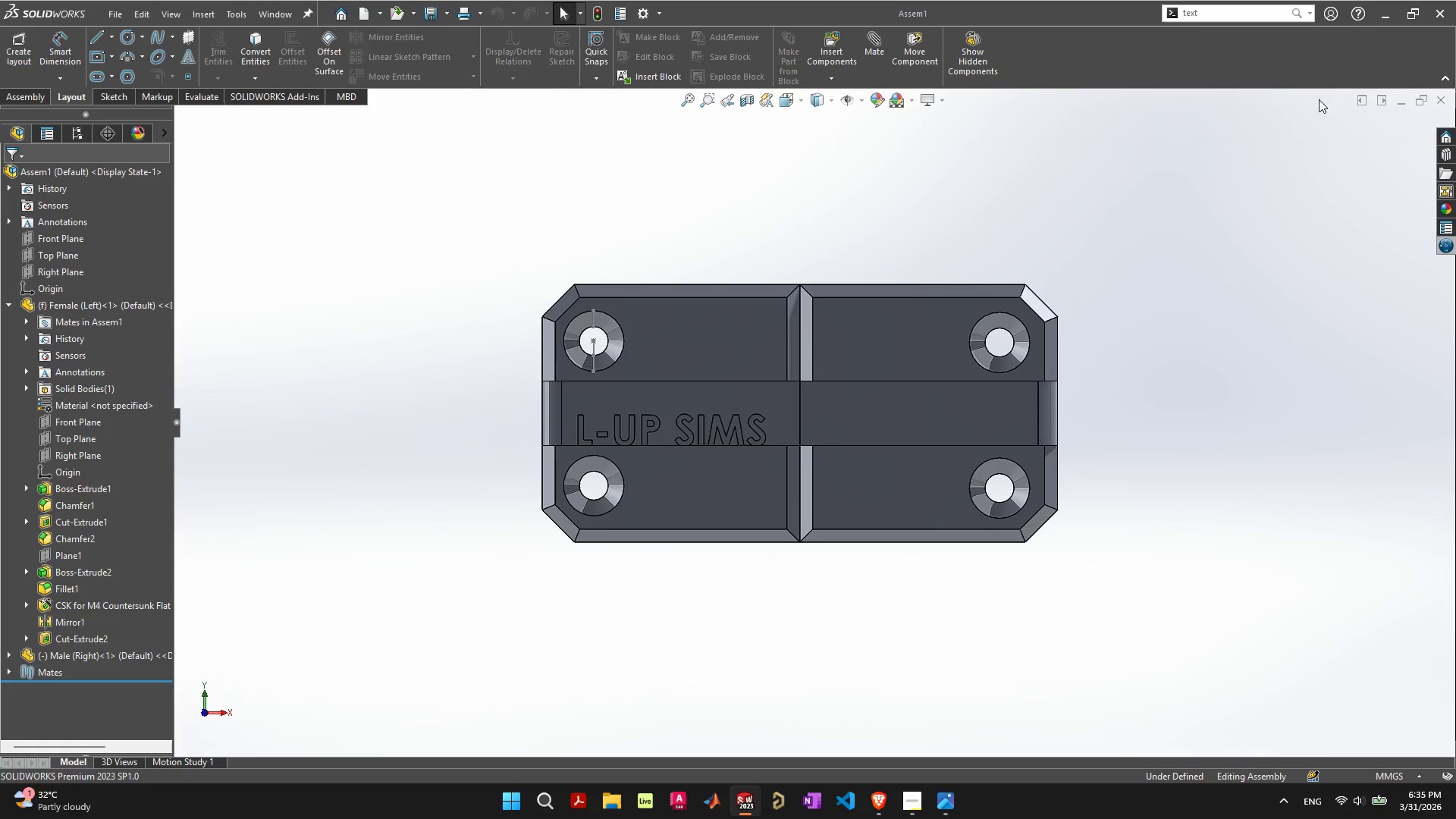 
left_click([1356, 96])
 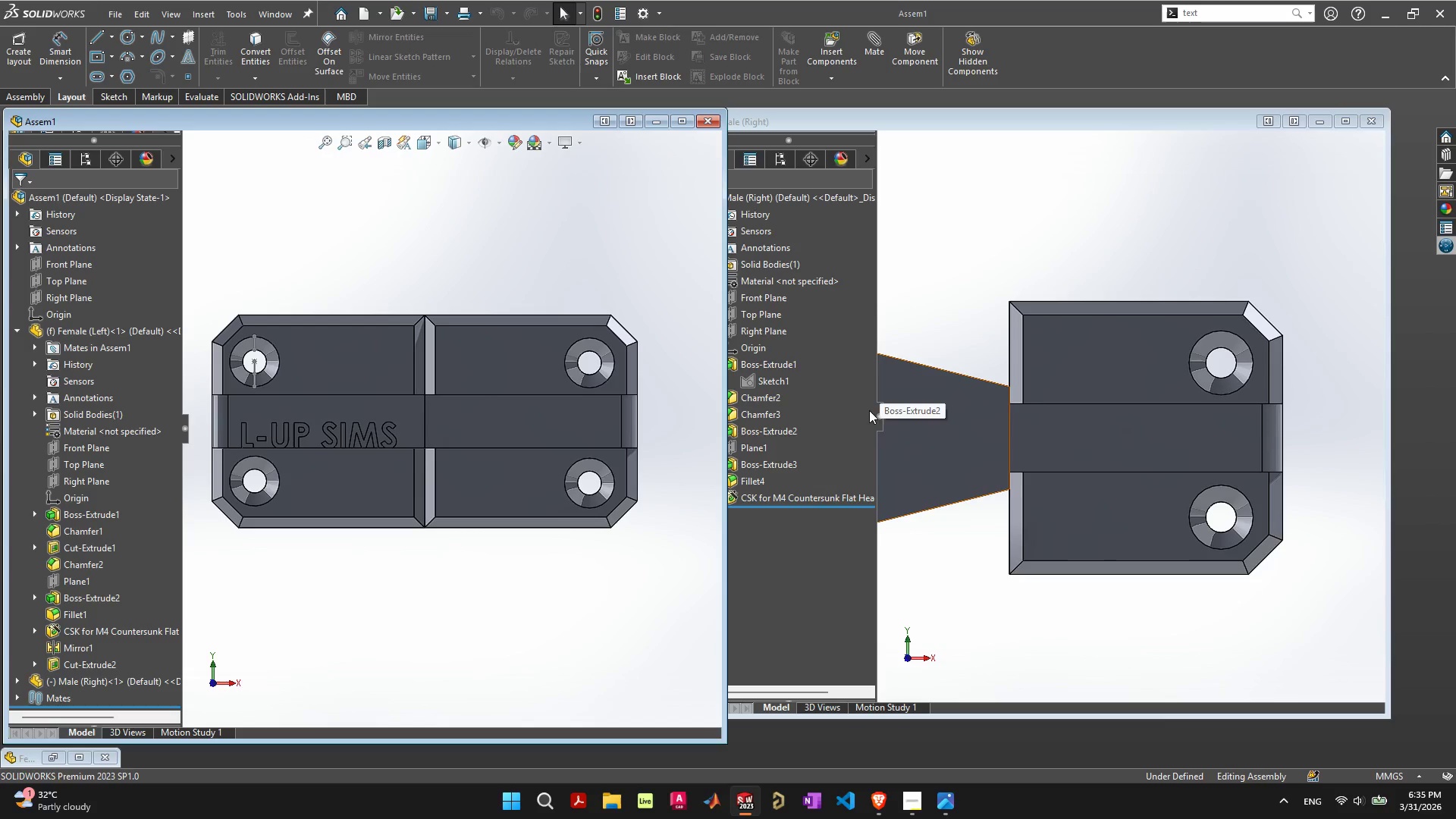 
left_click([880, 417])
 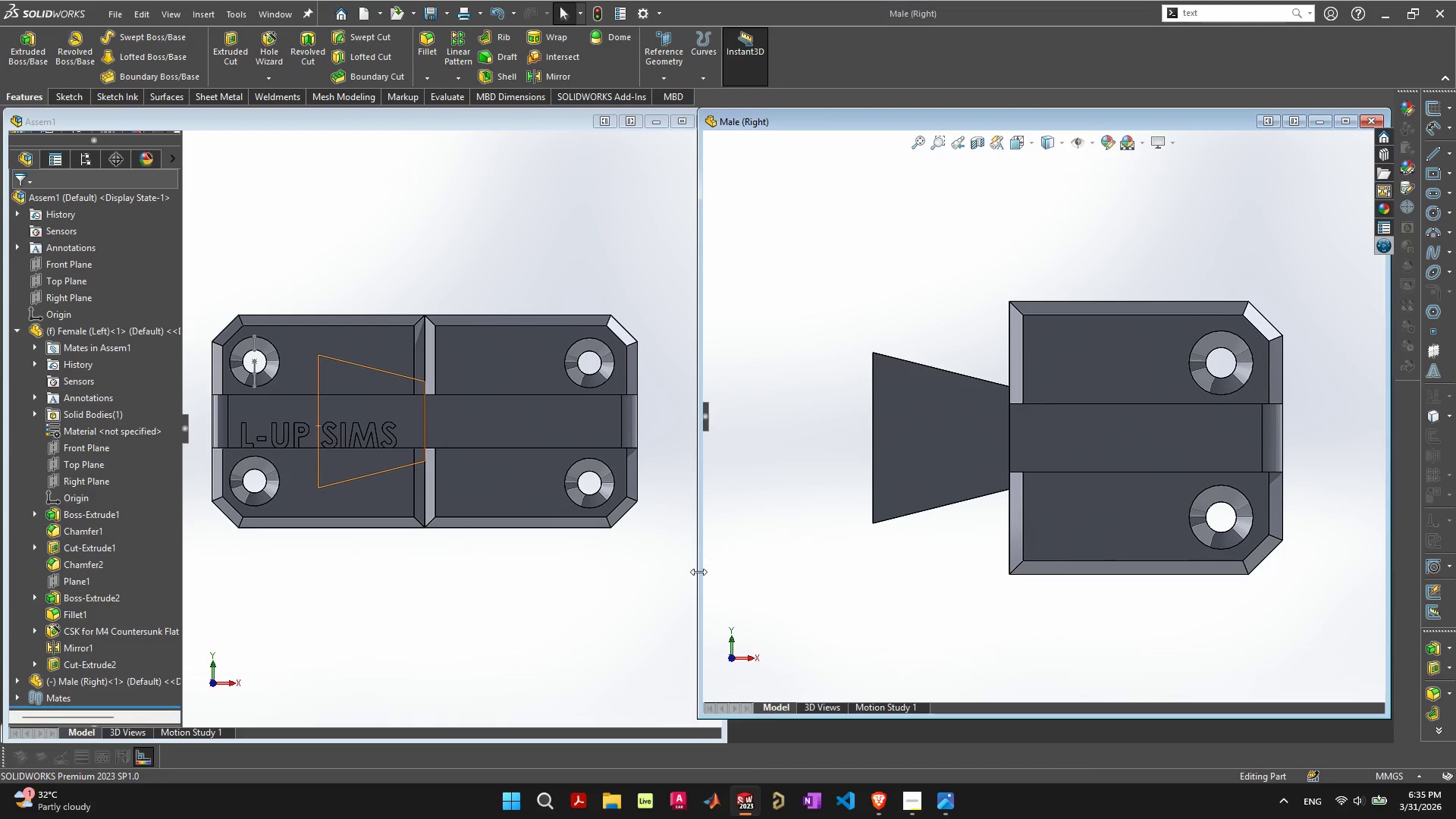 
left_click([543, 656])
 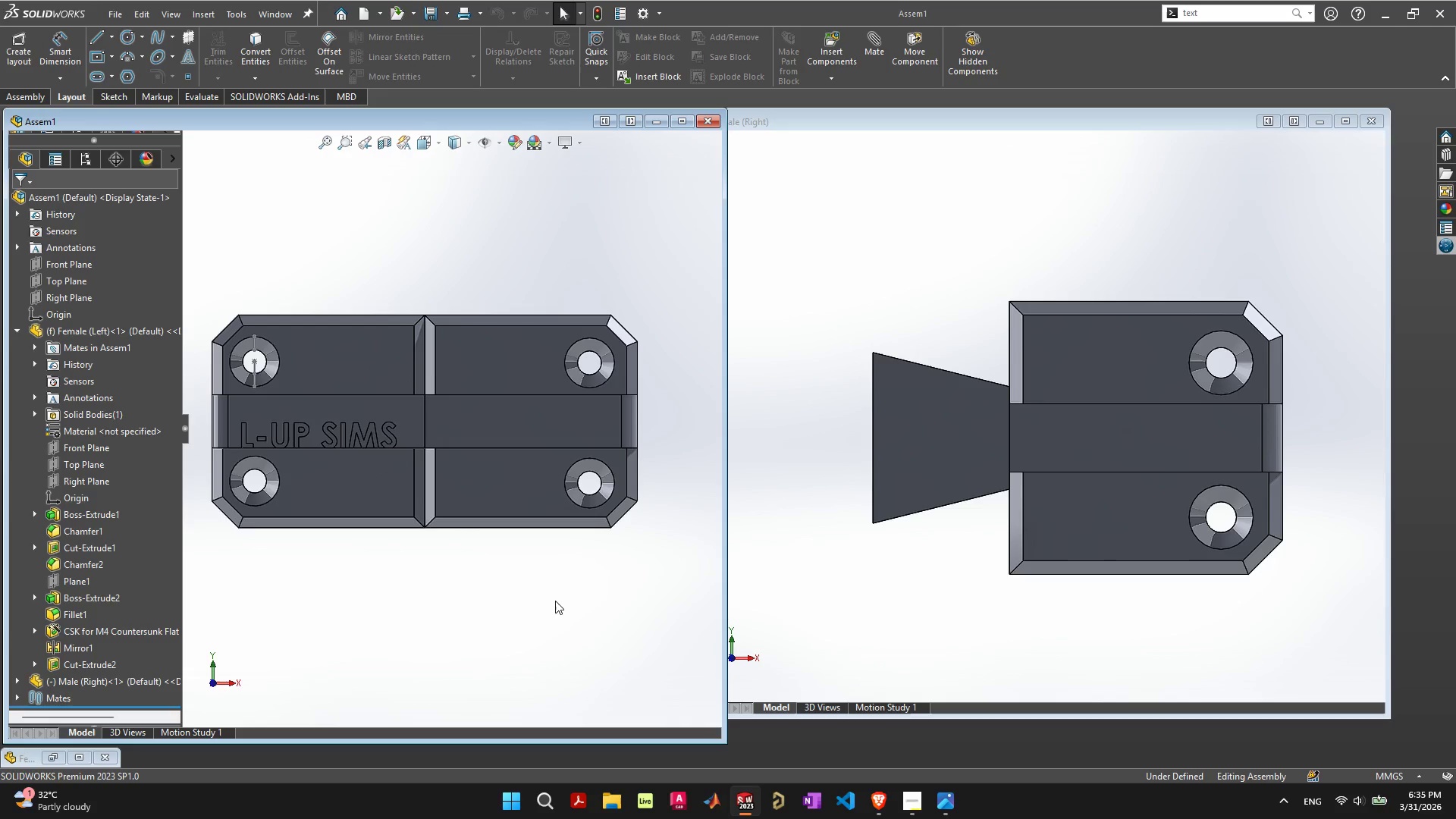 
wait(11.36)
 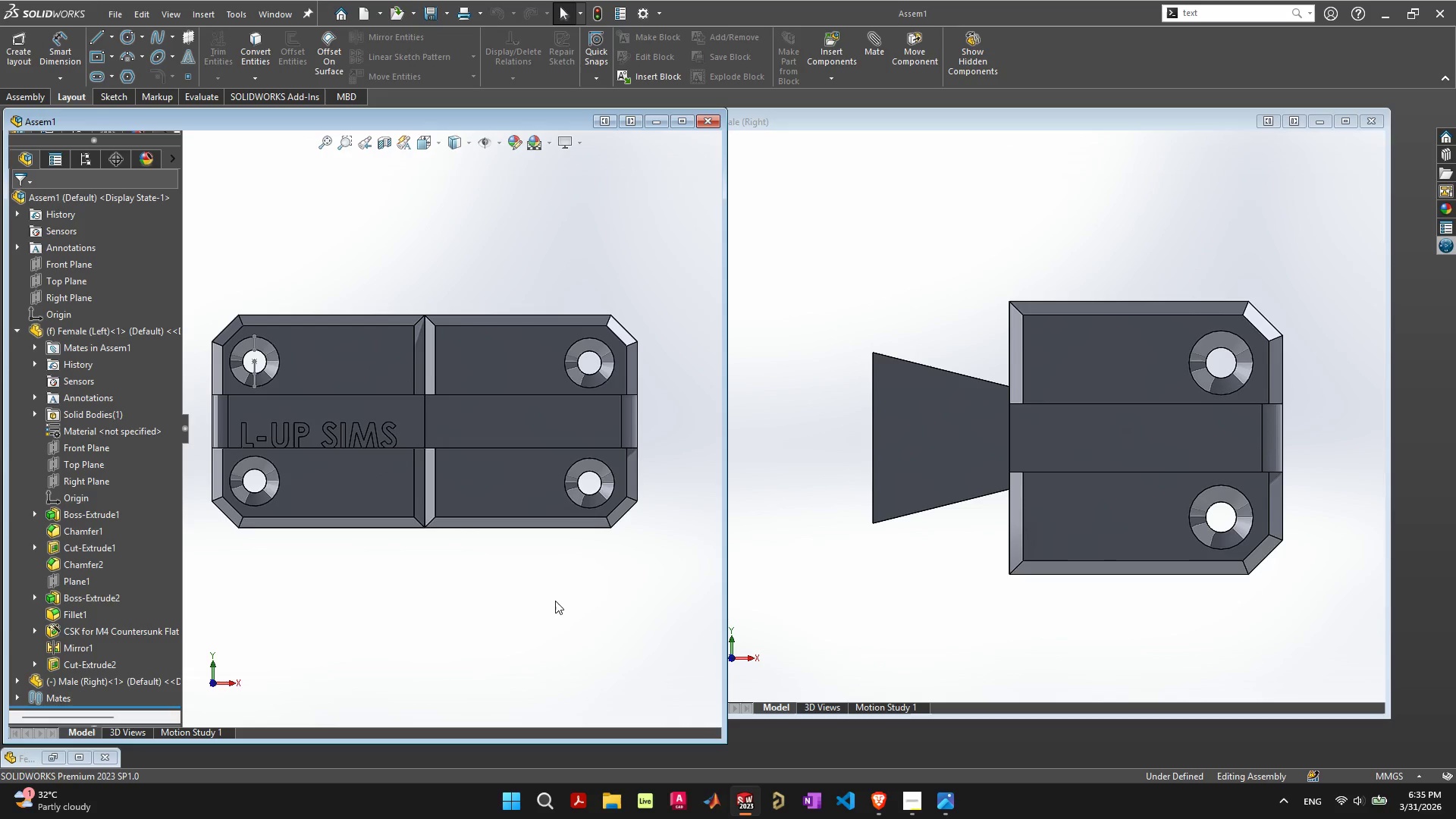 
left_click([541, 279])
 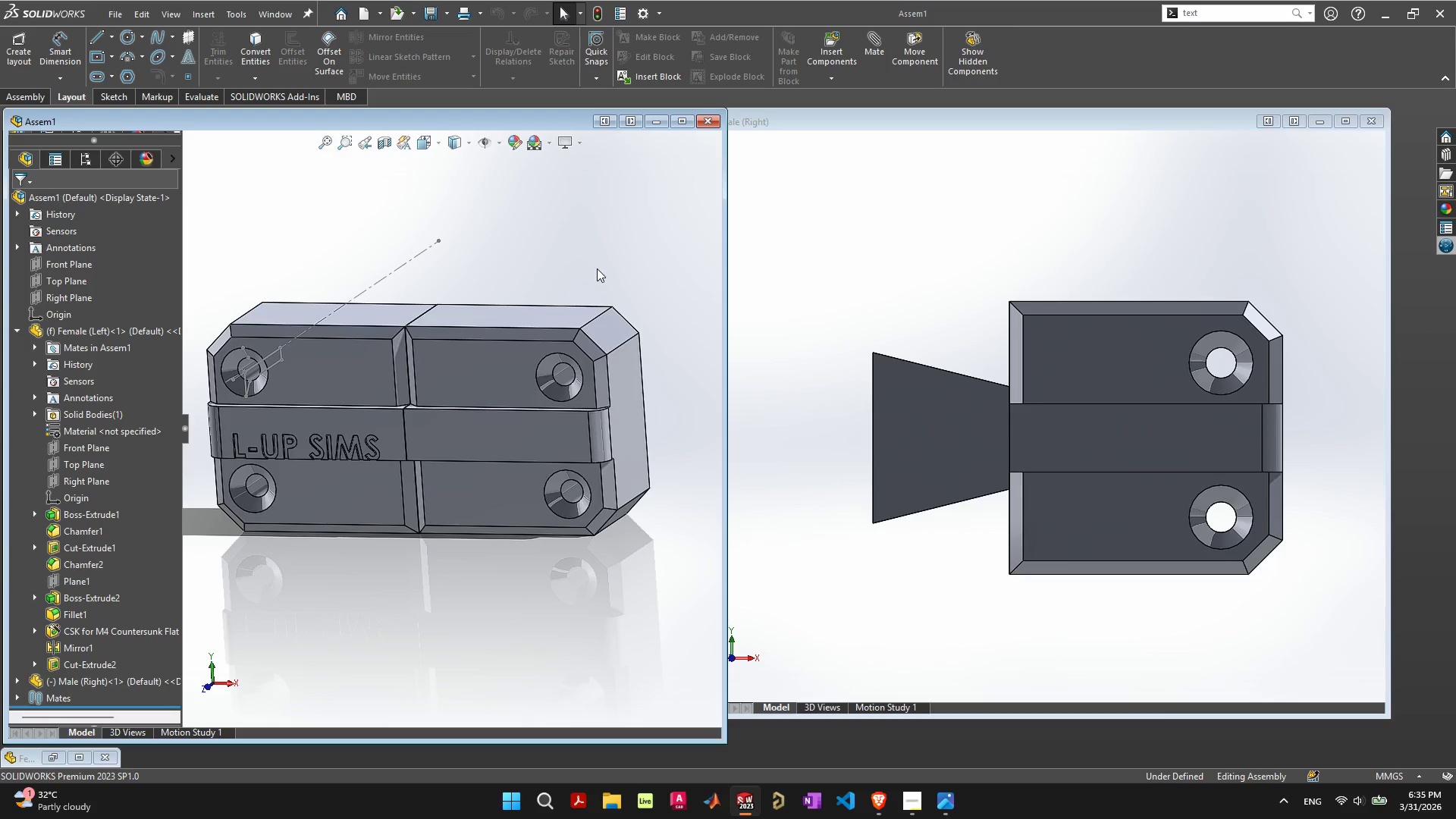 
scroll: coordinate [597, 268], scroll_direction: down, amount: 1.0
 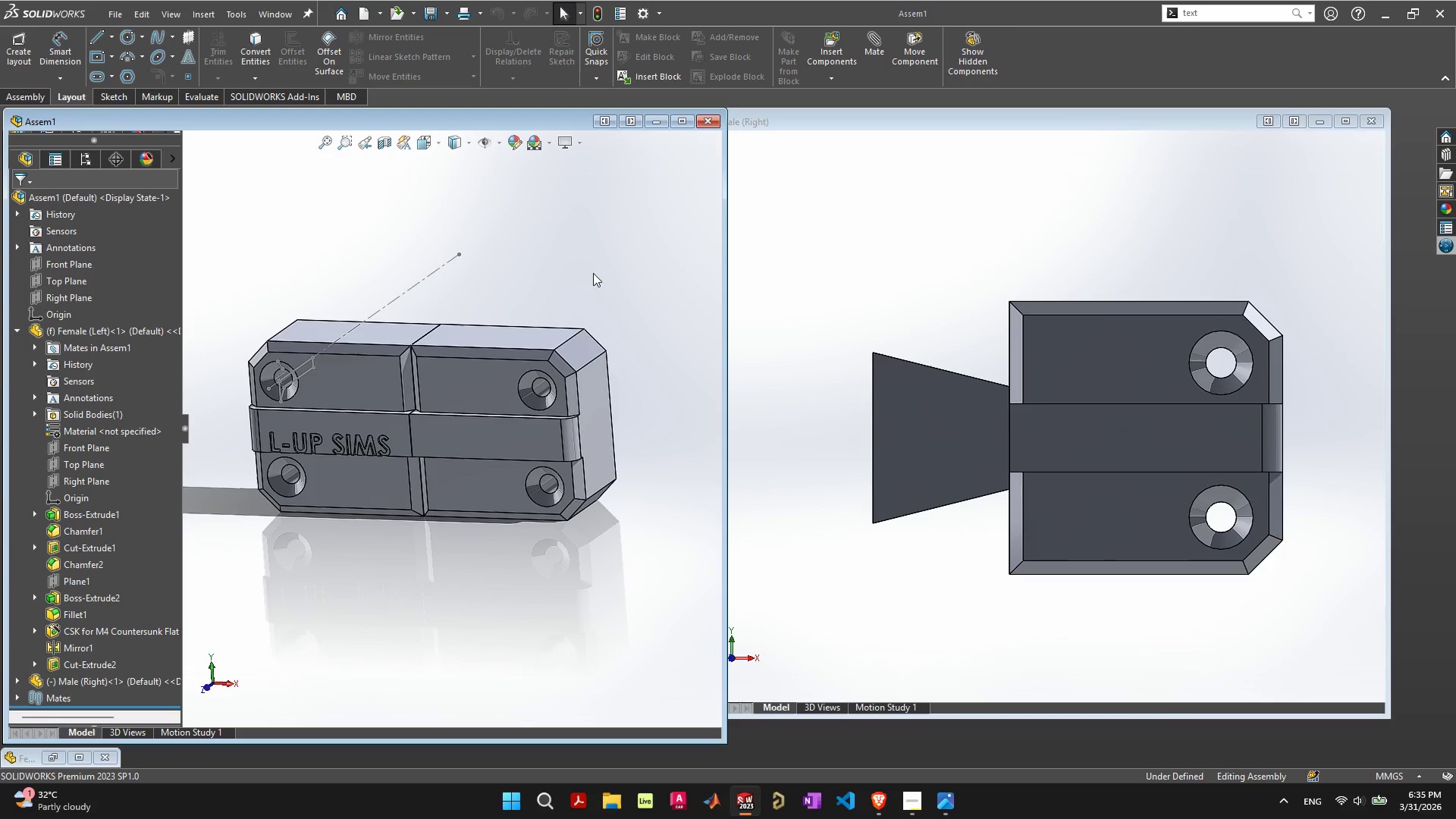 
hold_key(key=ControlLeft, duration=1.14)
 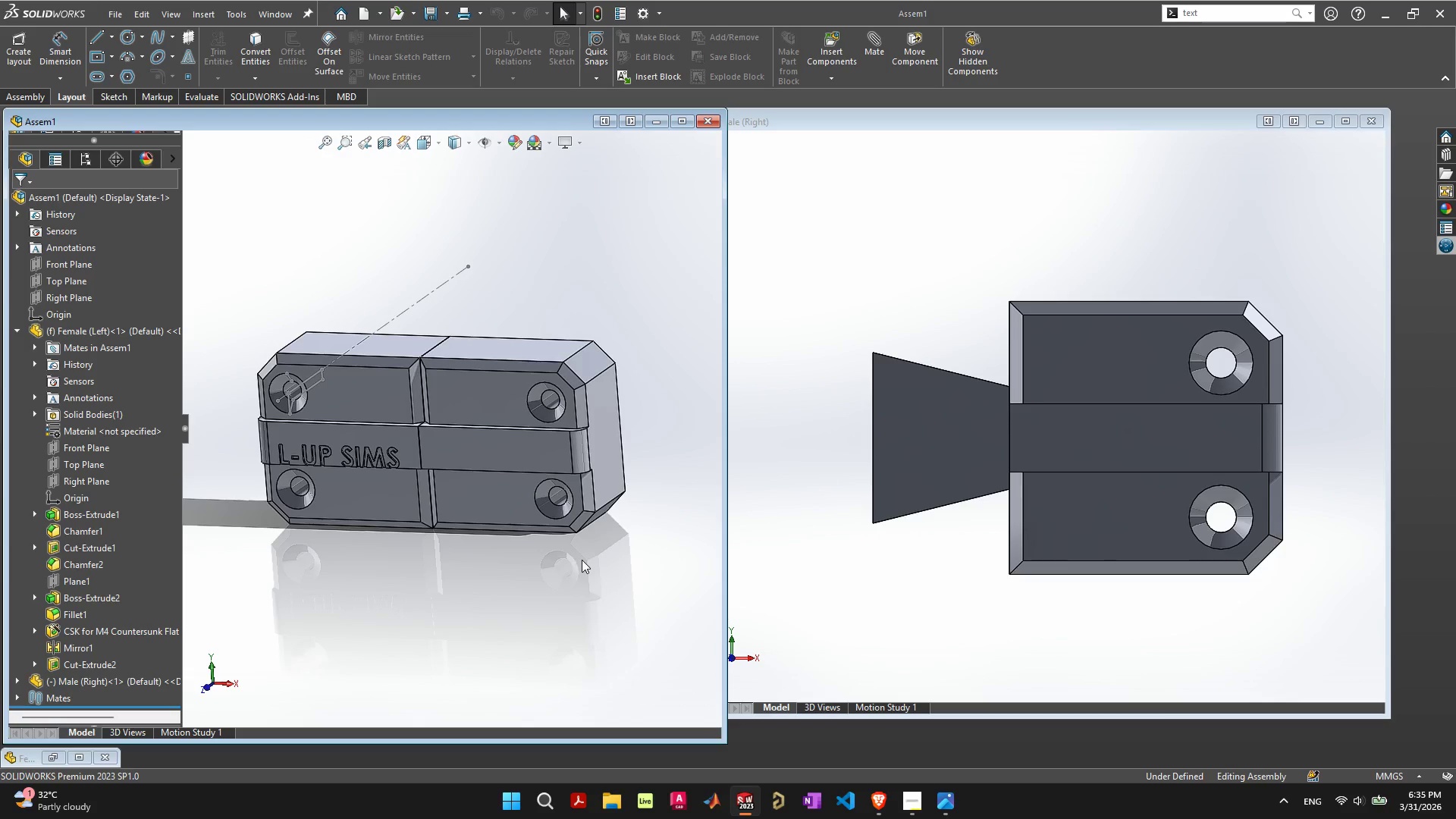 
left_click([565, 565])
 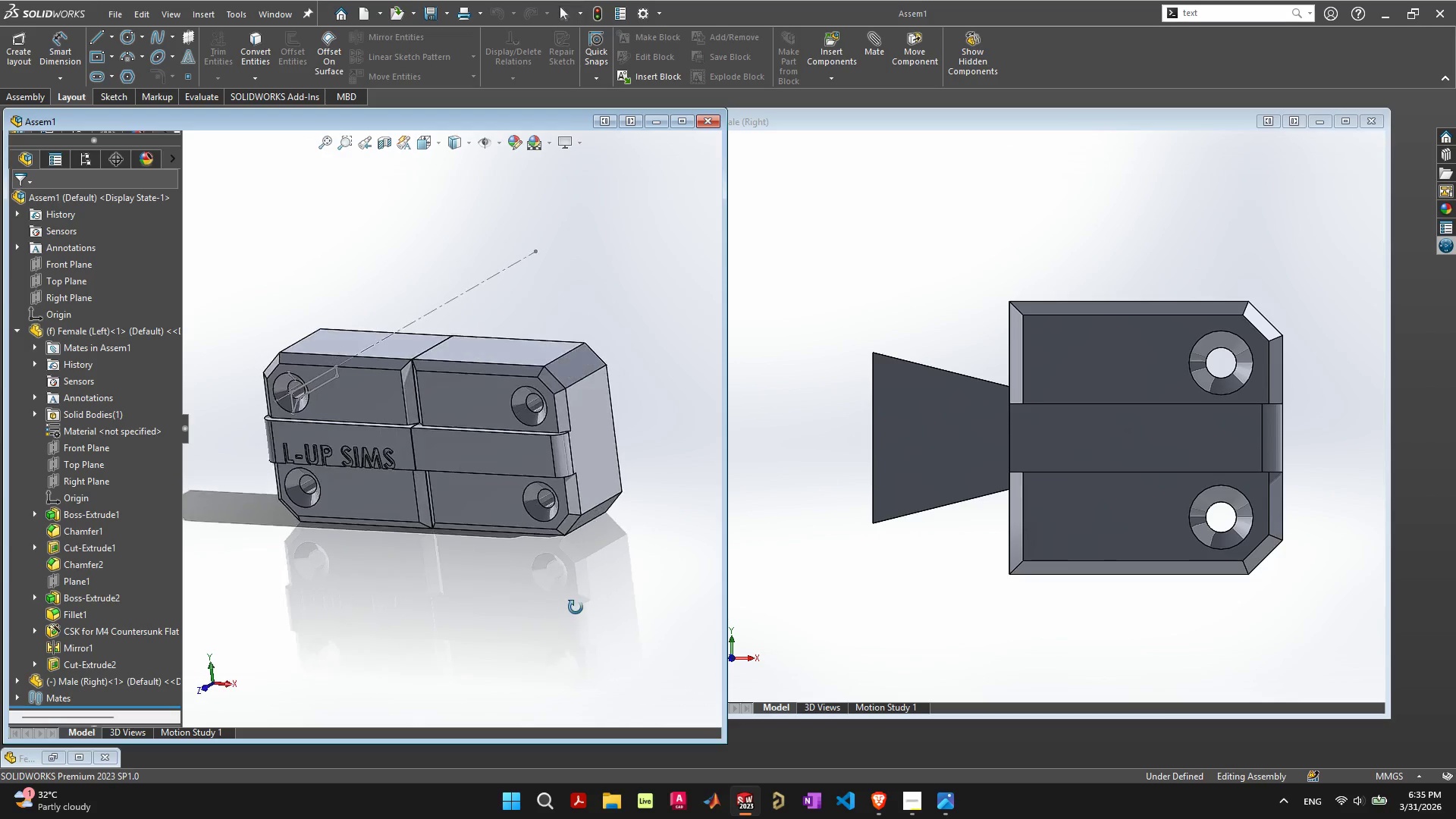 
left_click_drag(start_coordinate=[535, 479], to_coordinate=[661, 455])
 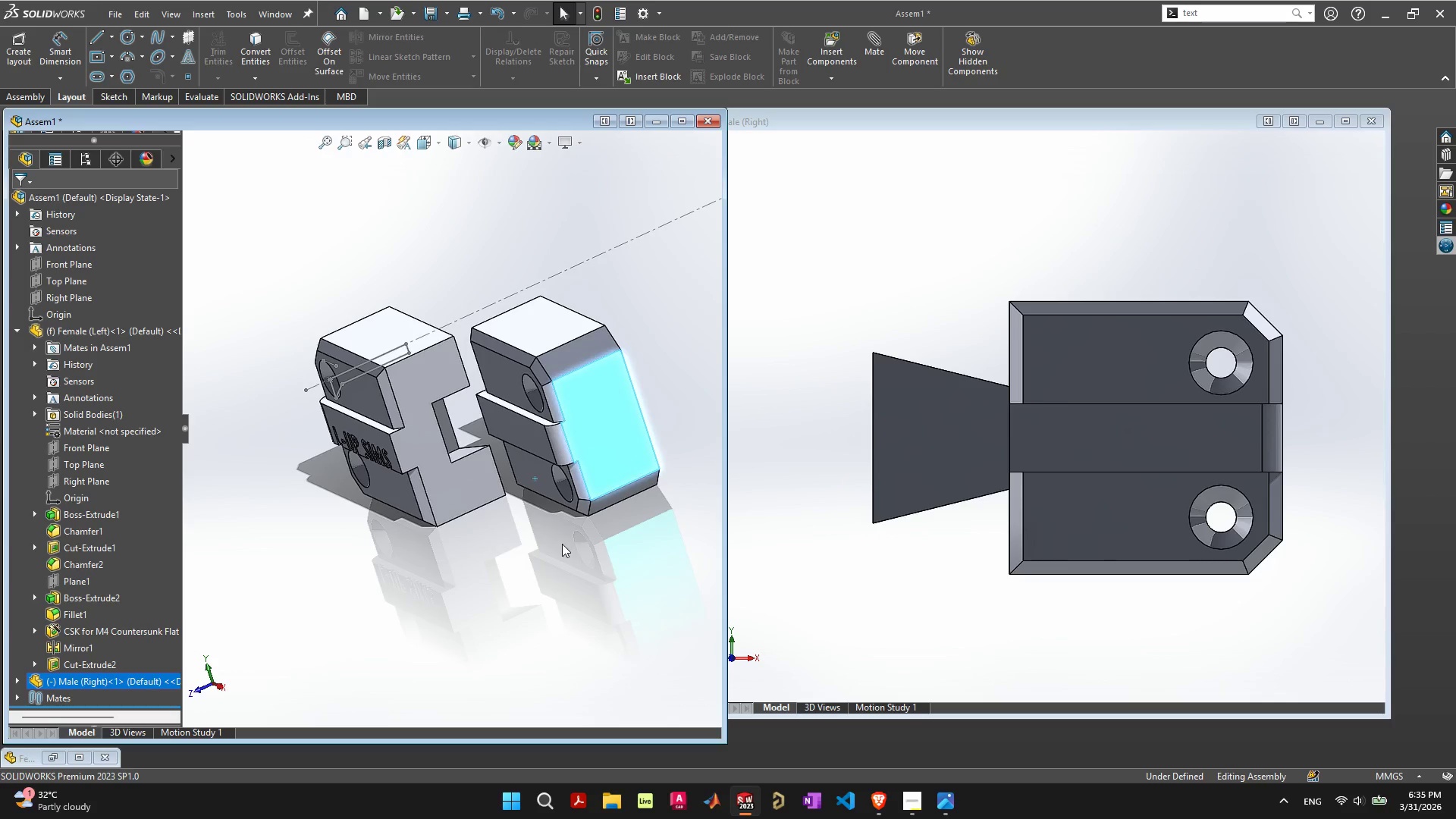 
left_click([544, 566])
 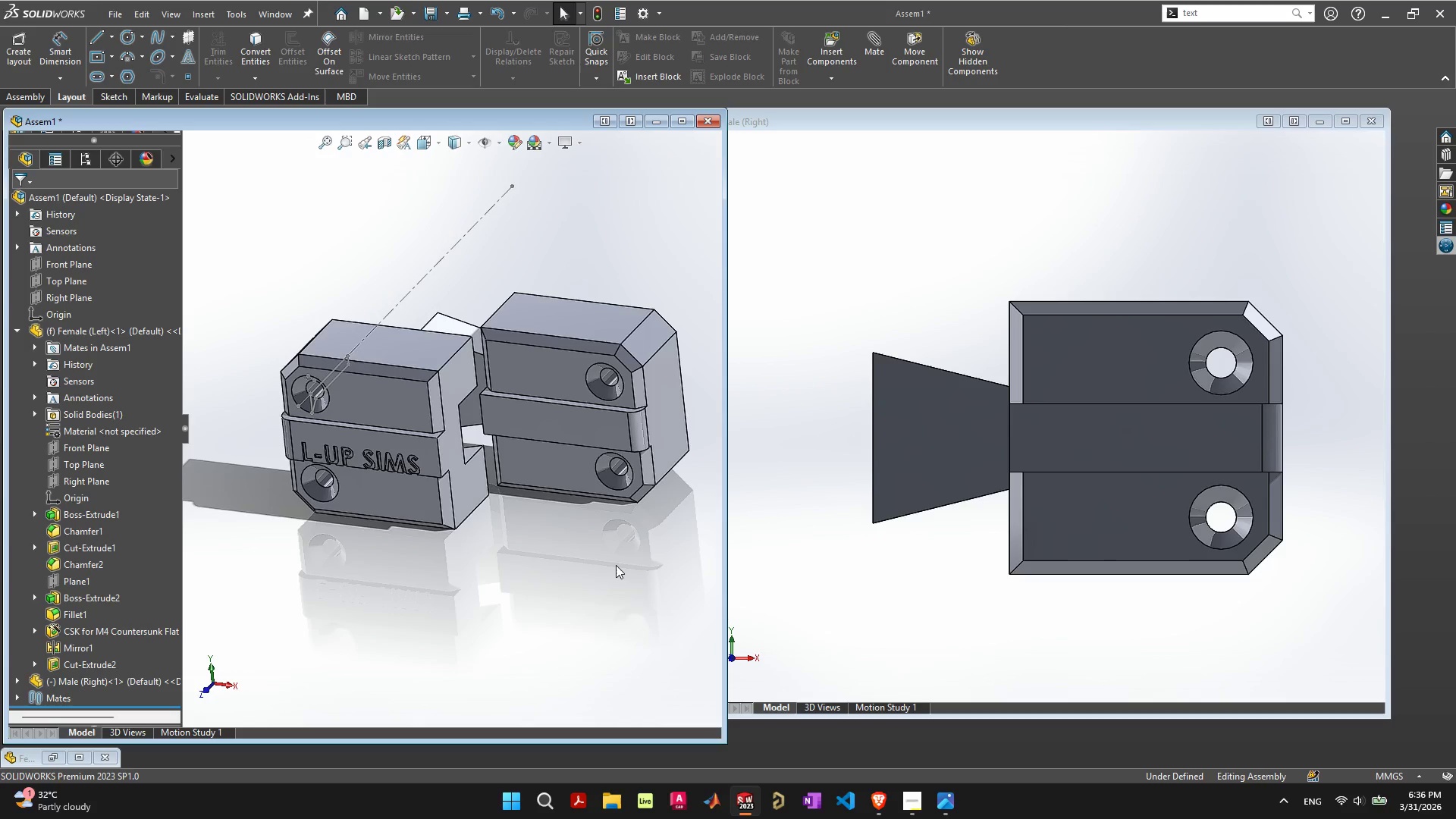 
wait(16.83)
 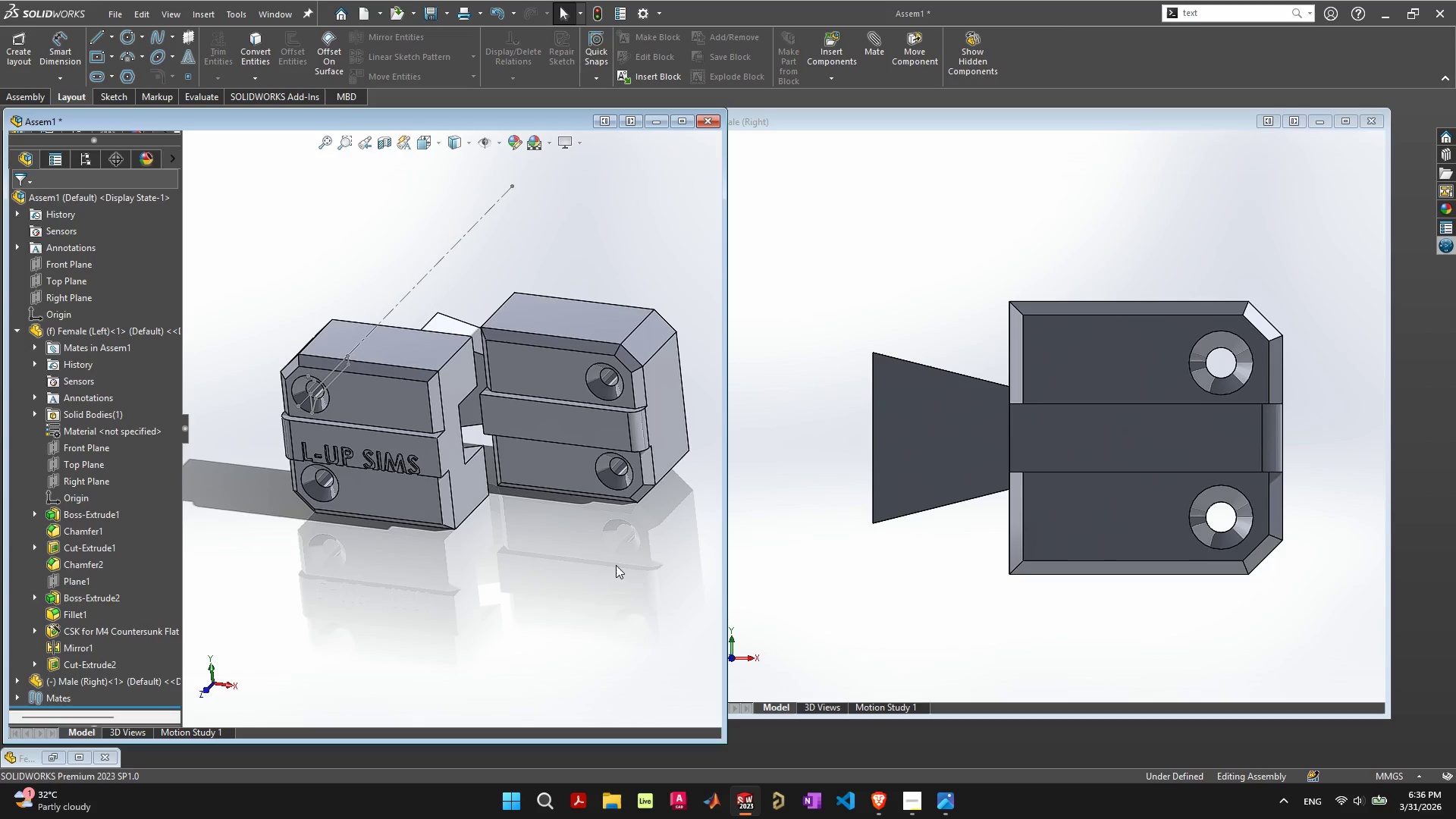 
left_click([904, 804])